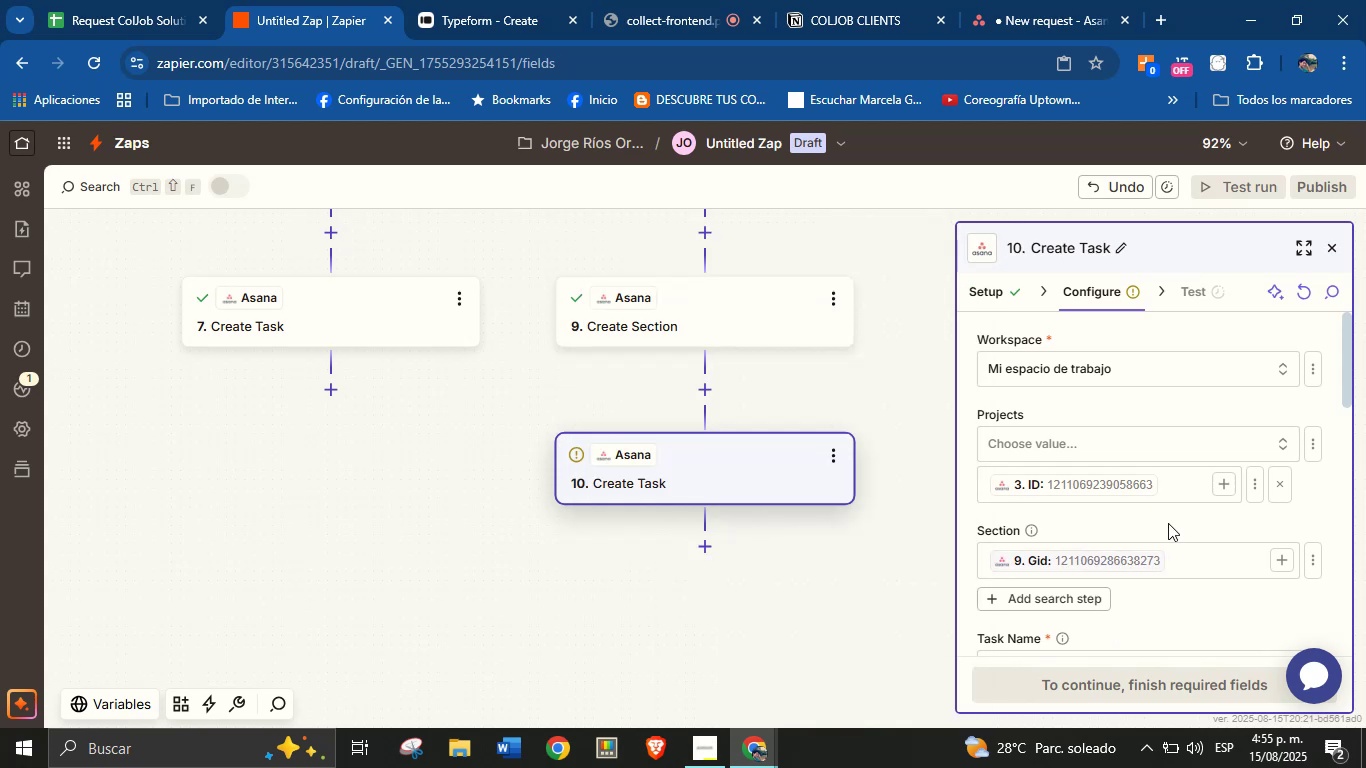 
scroll: coordinate [1188, 454], scroll_direction: down, amount: 1.0
 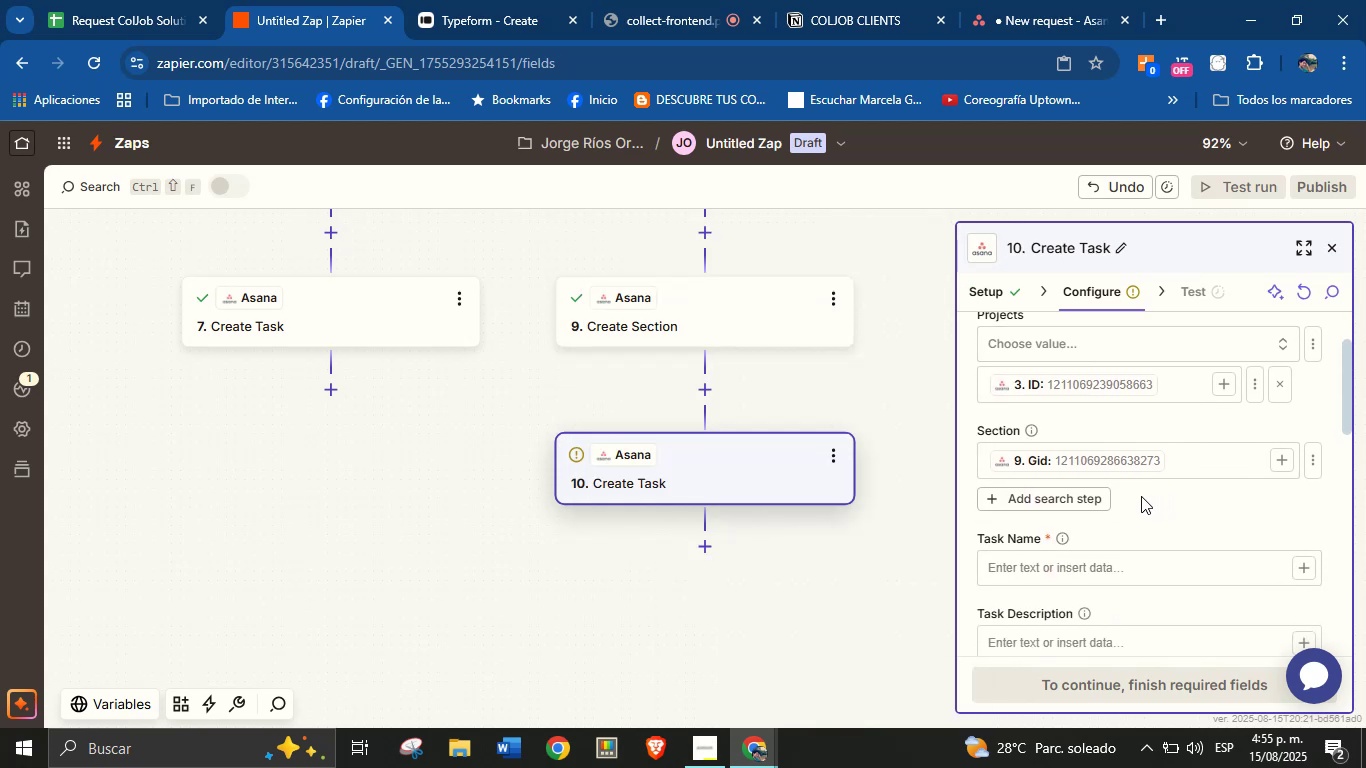 
wait(7.66)
 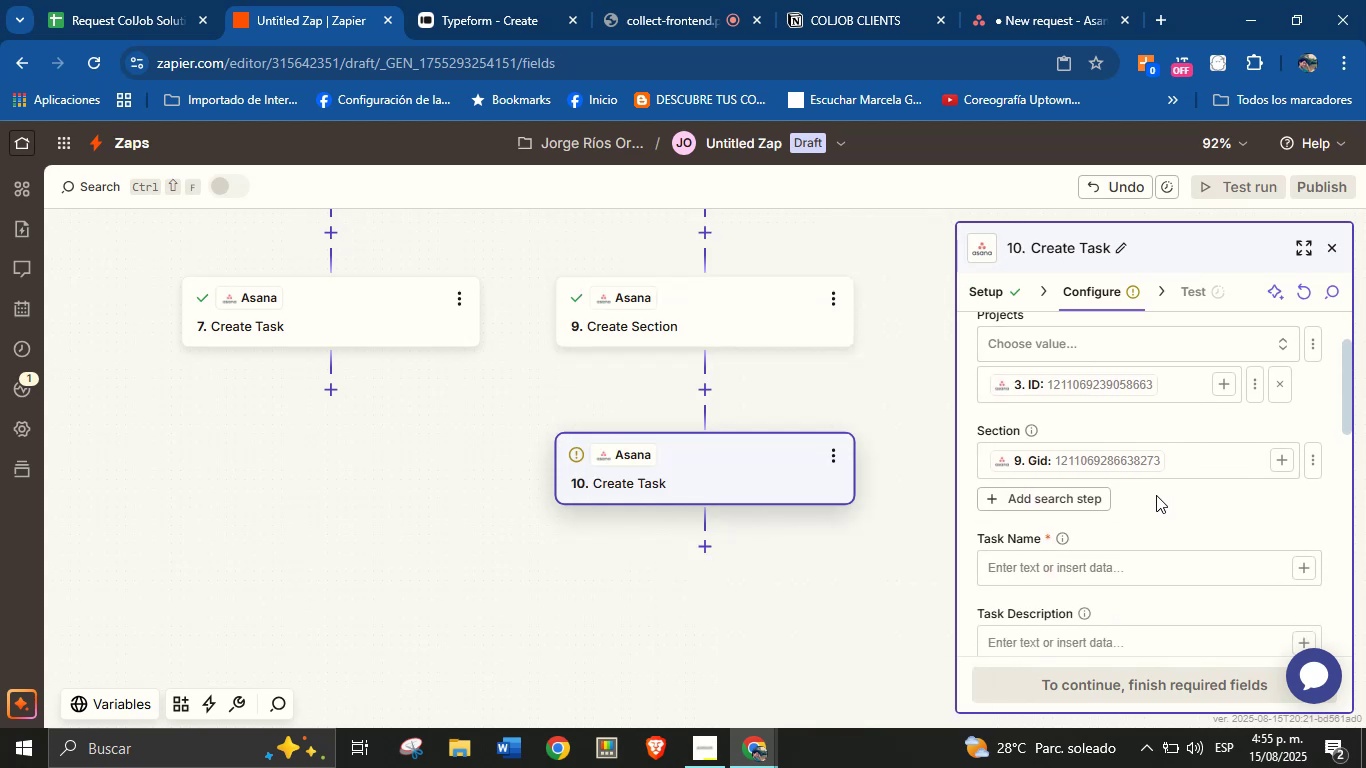 
left_click([1163, 577])
 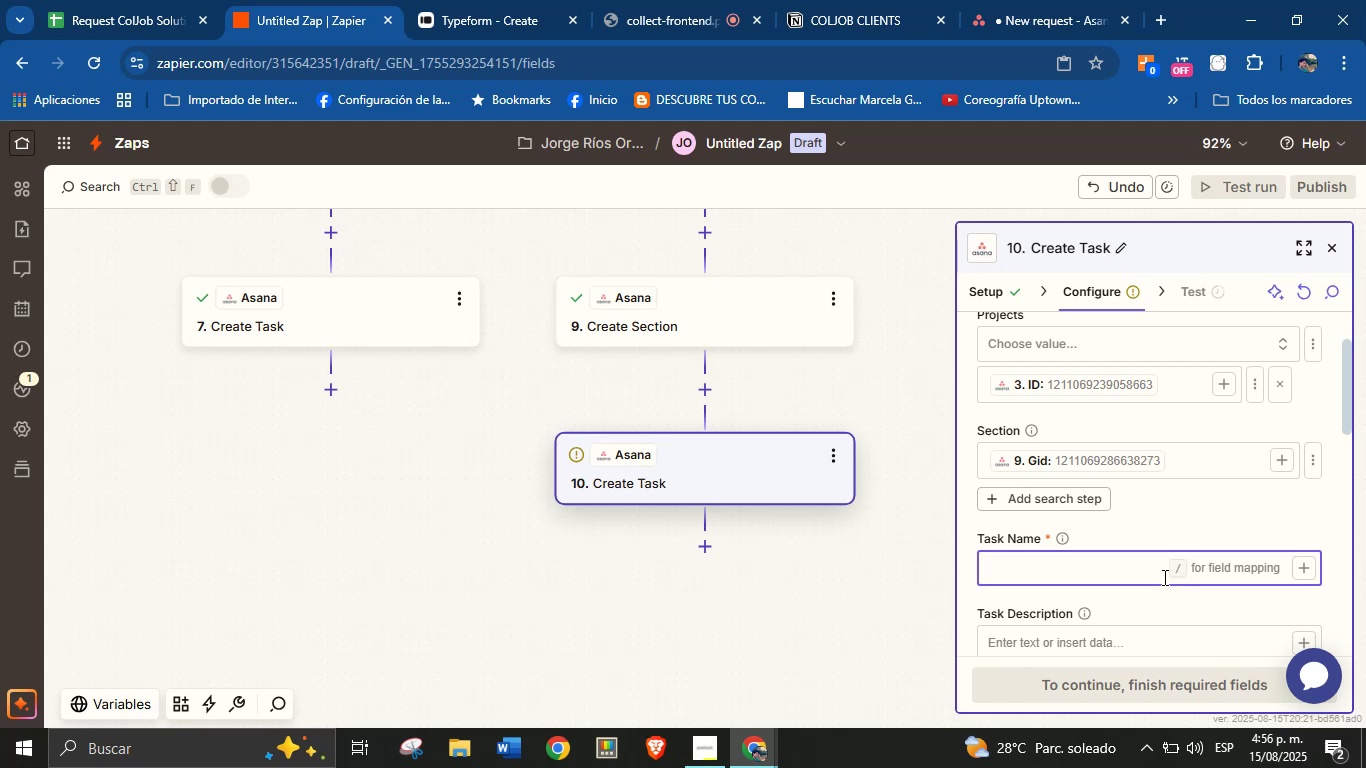 
type(New service request from )
 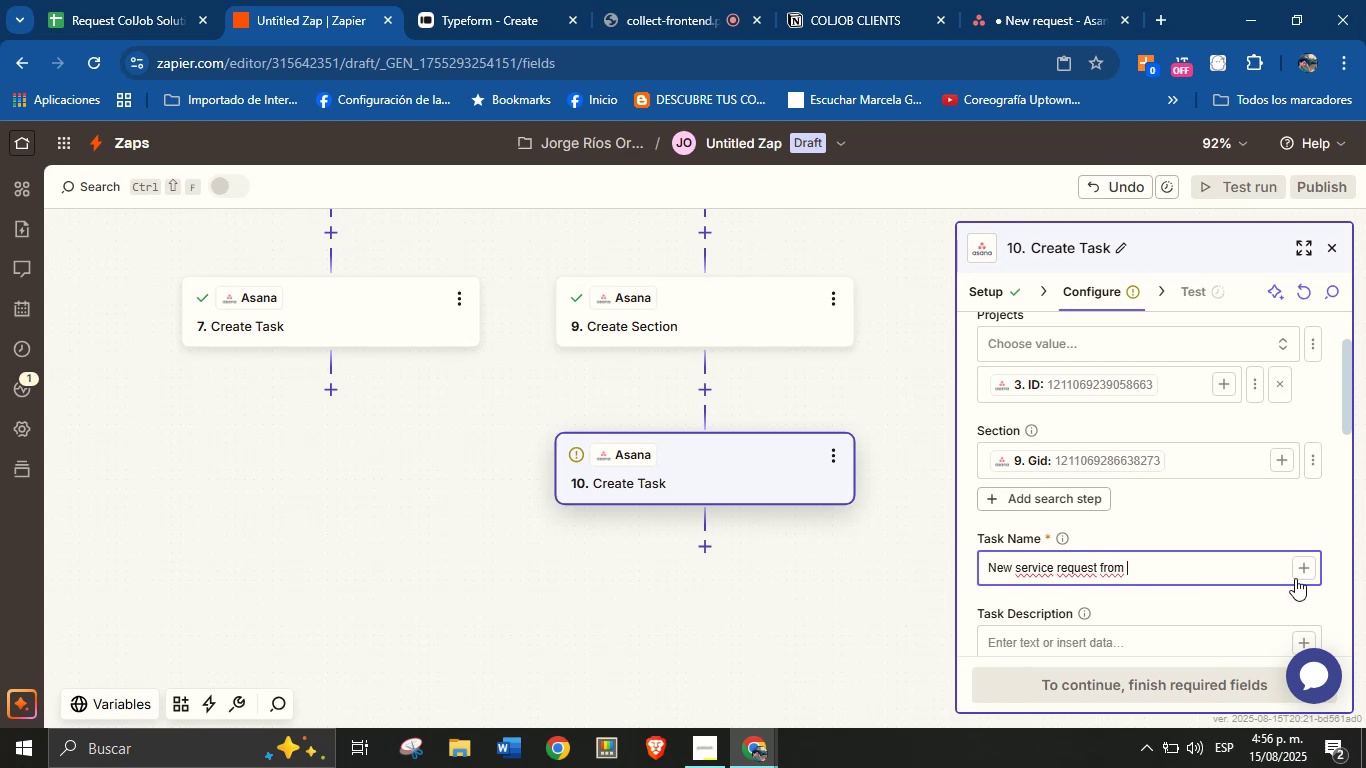 
left_click([1308, 569])
 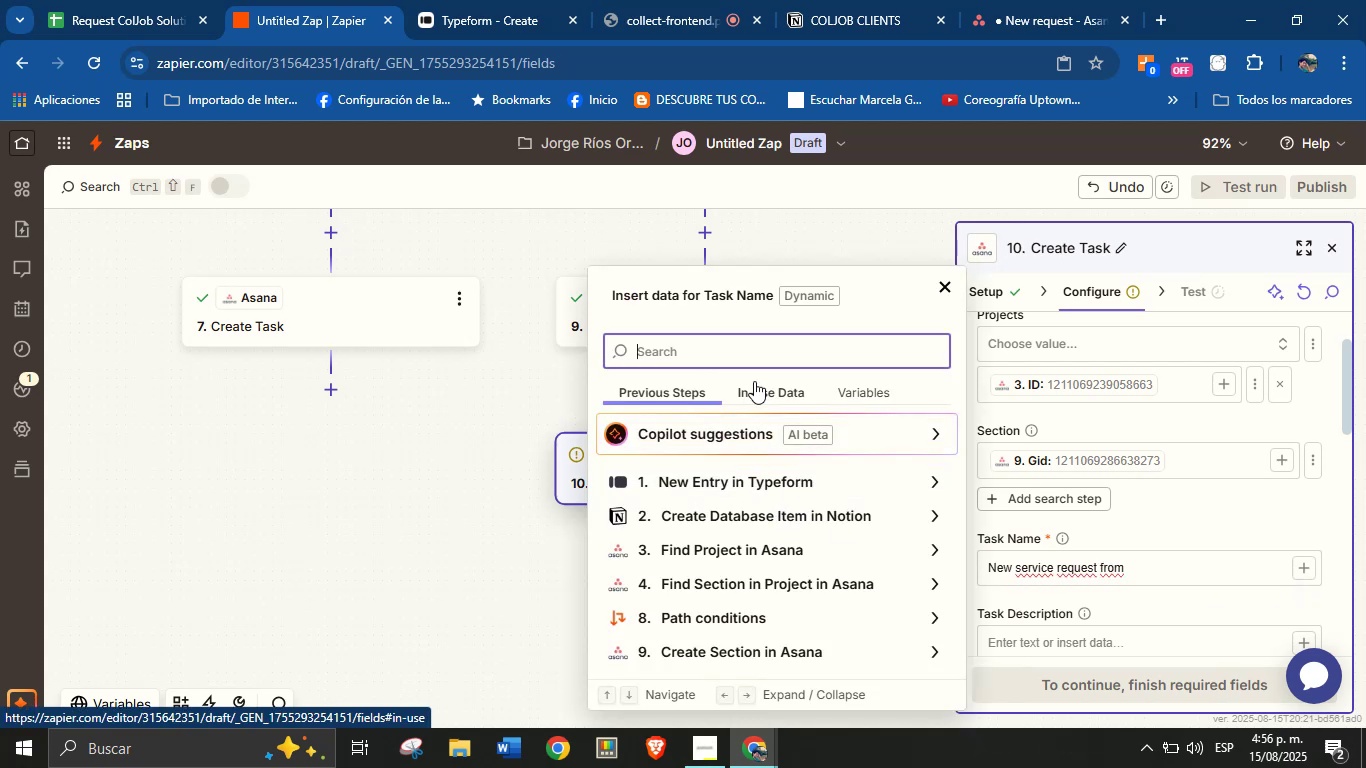 
type(name)
 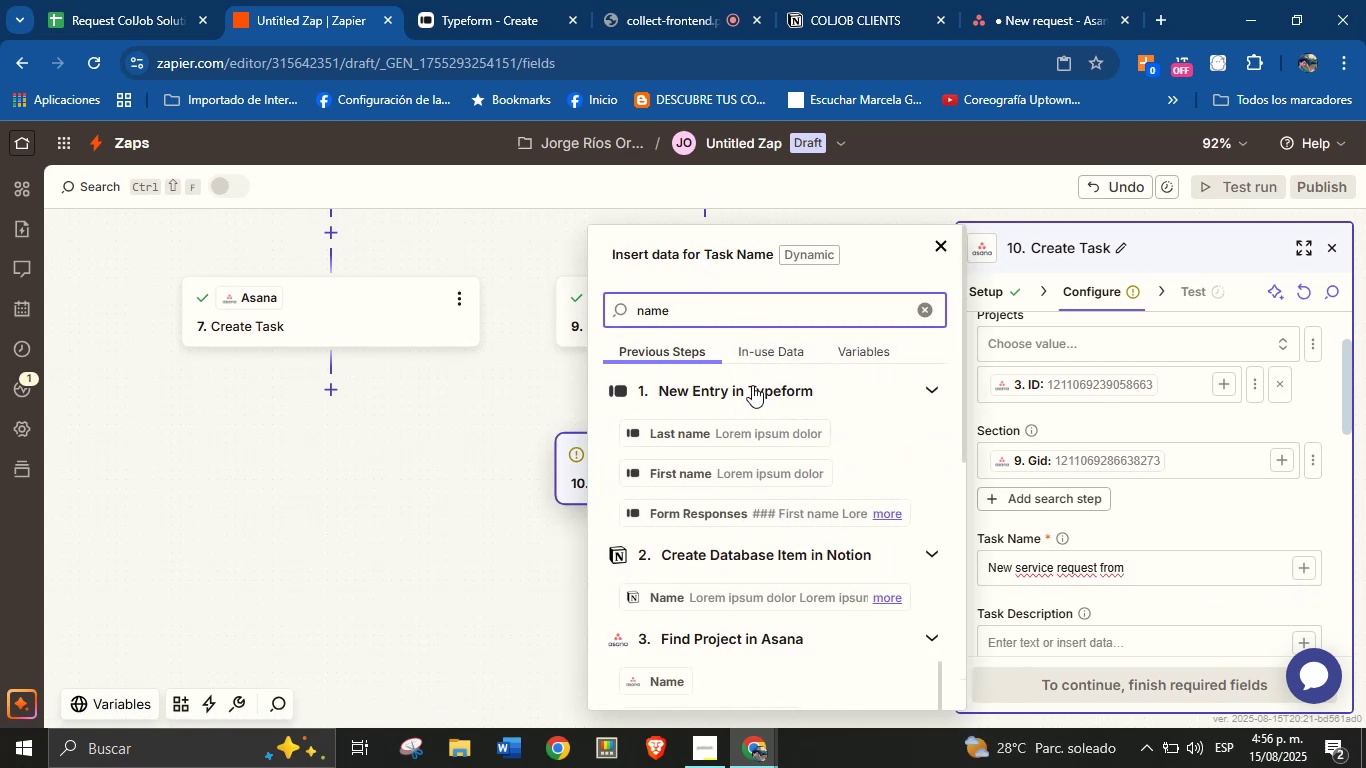 
mouse_move([745, 433])
 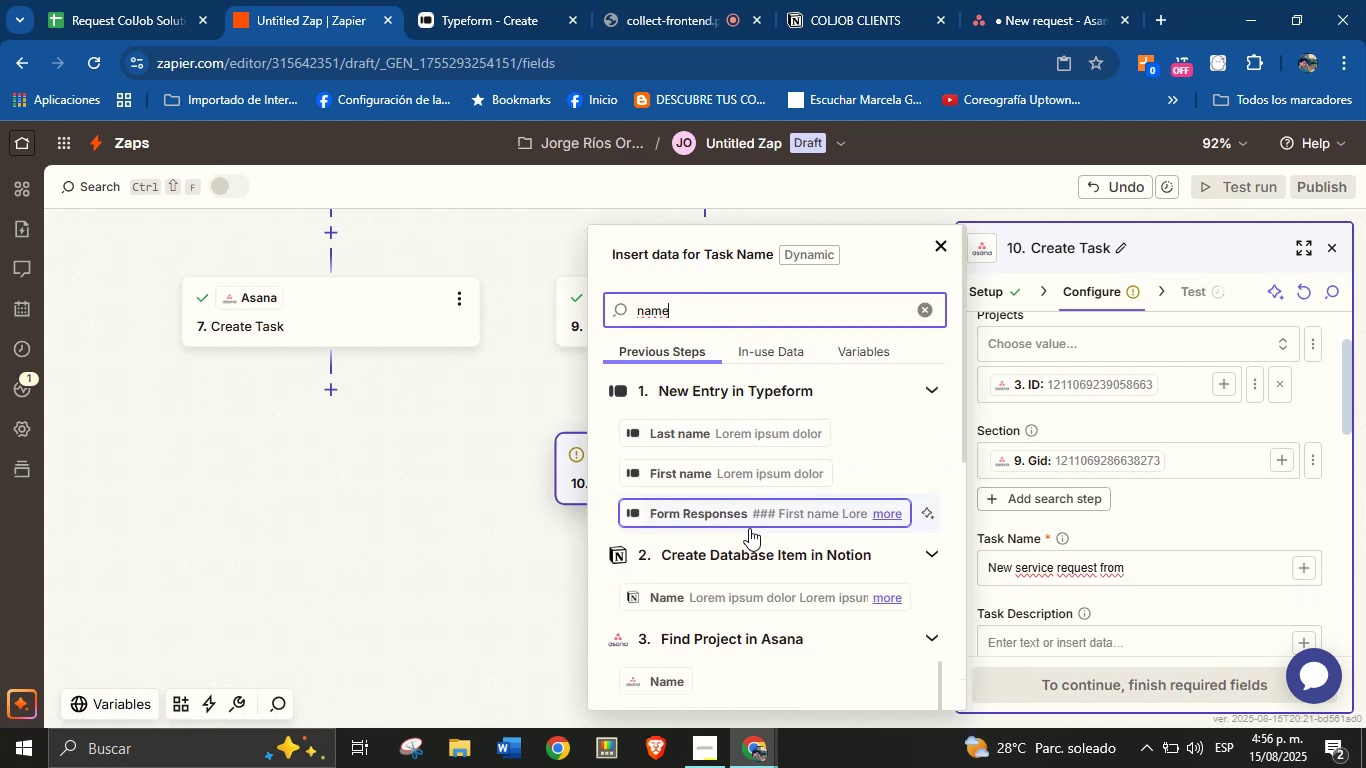 
mouse_move([756, 571])
 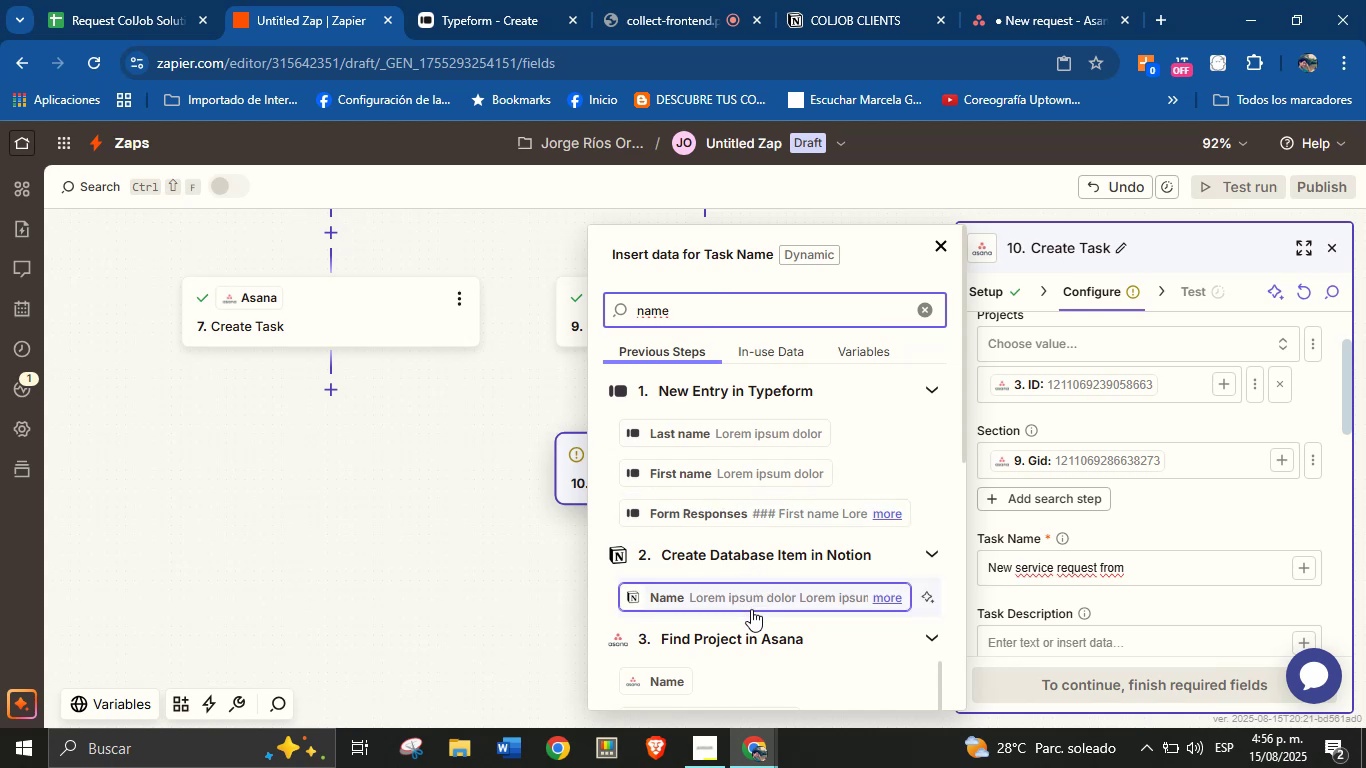 
left_click([761, 593])
 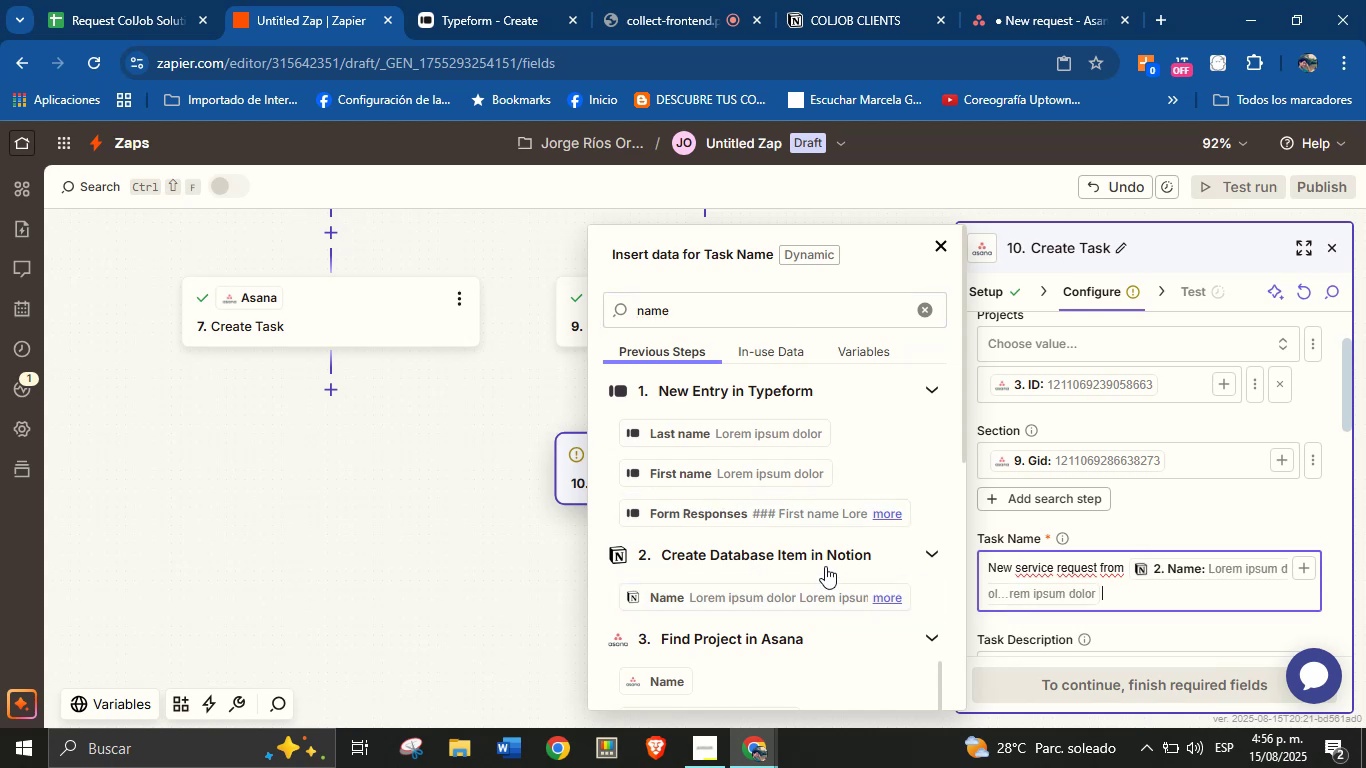 
scroll: coordinate [1154, 497], scroll_direction: down, amount: 1.0
 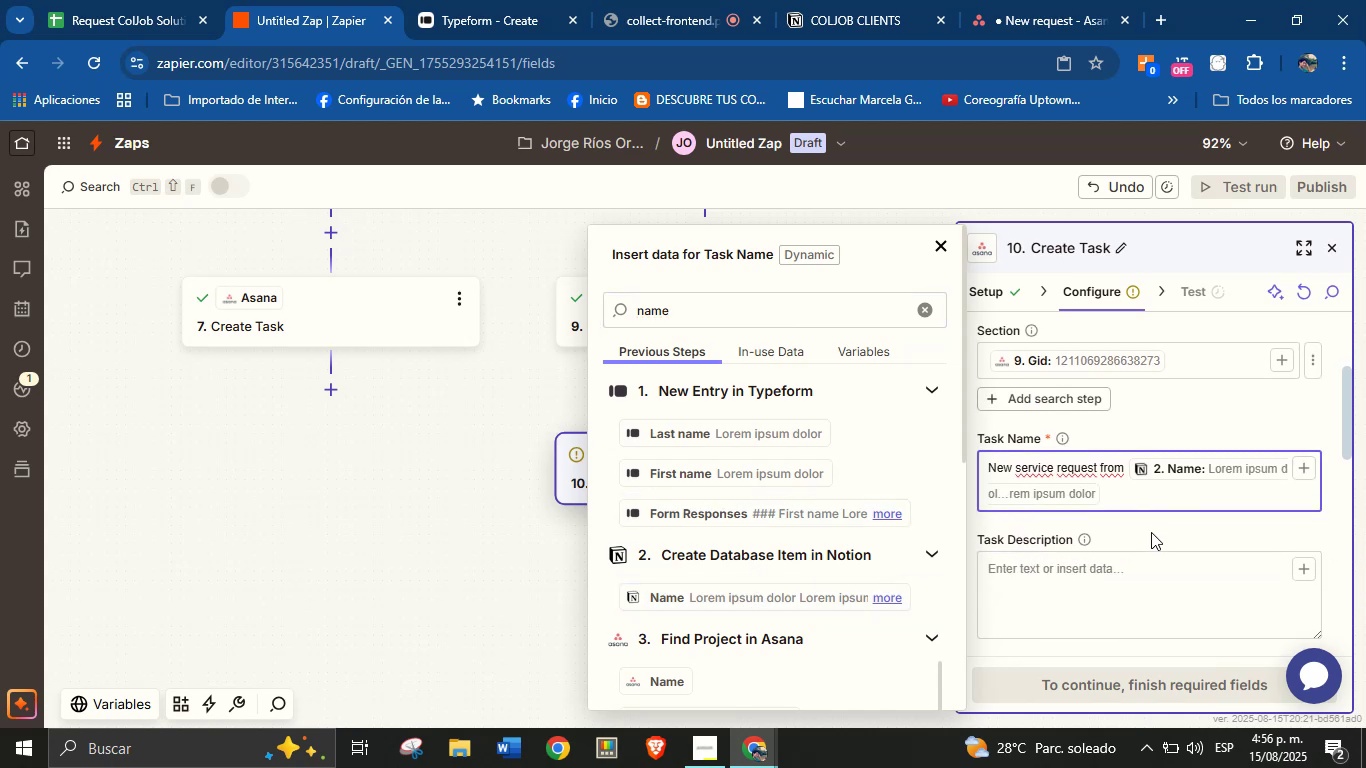 
left_click([1152, 532])
 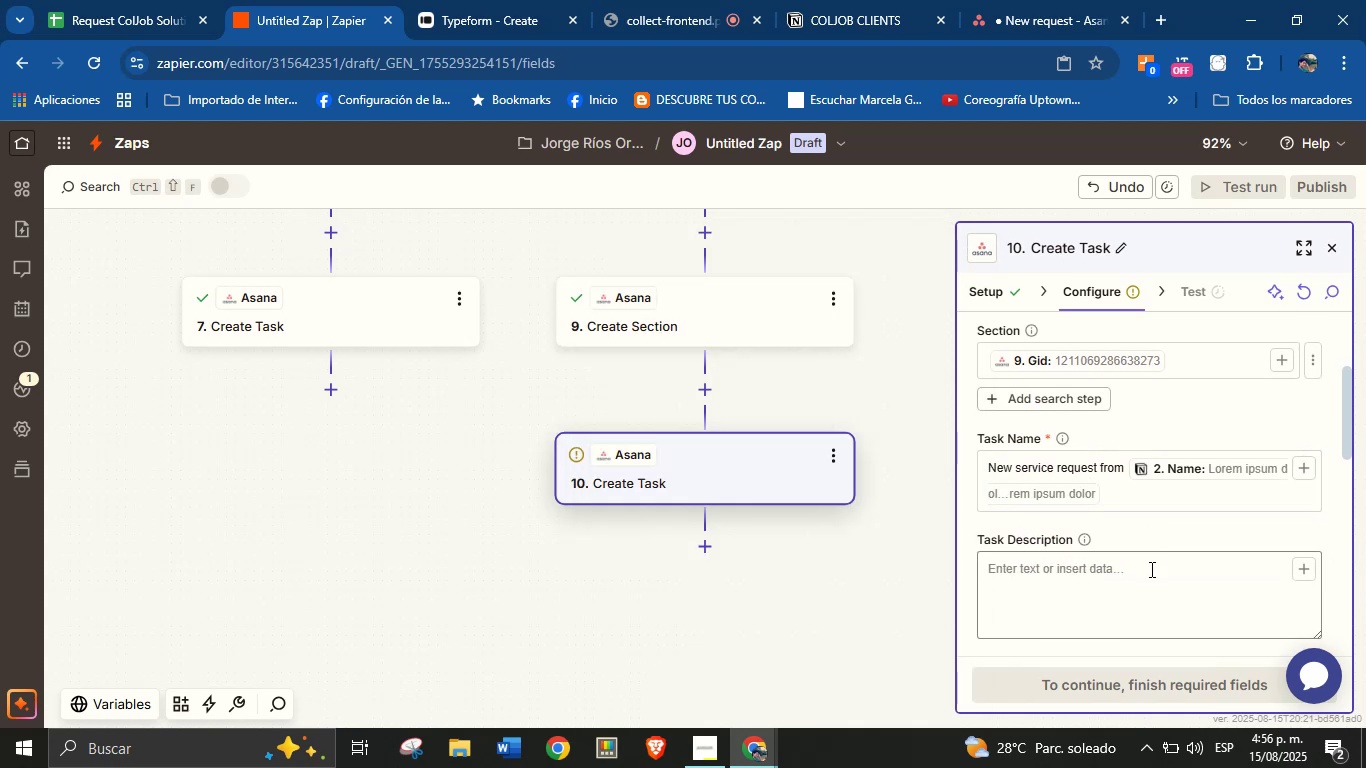 
left_click([1150, 569])
 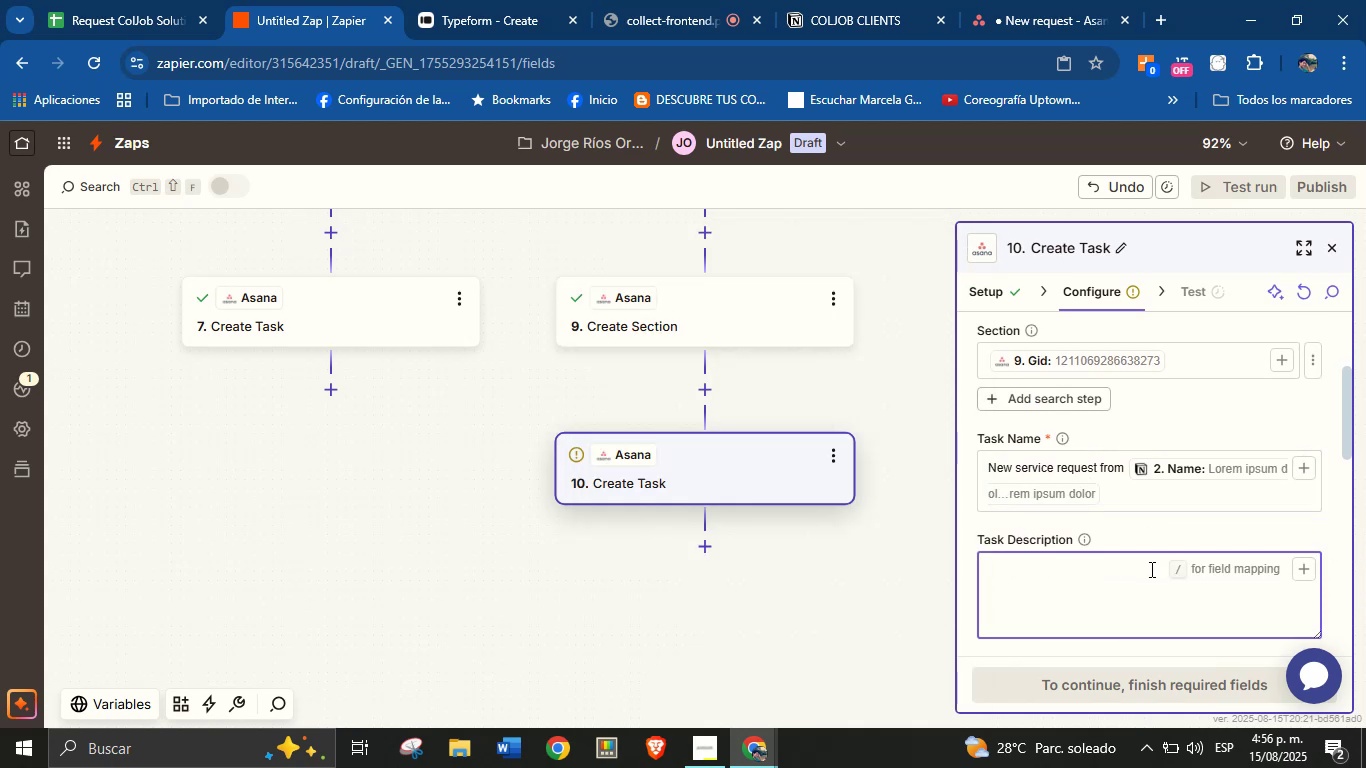 
type(Details>)
 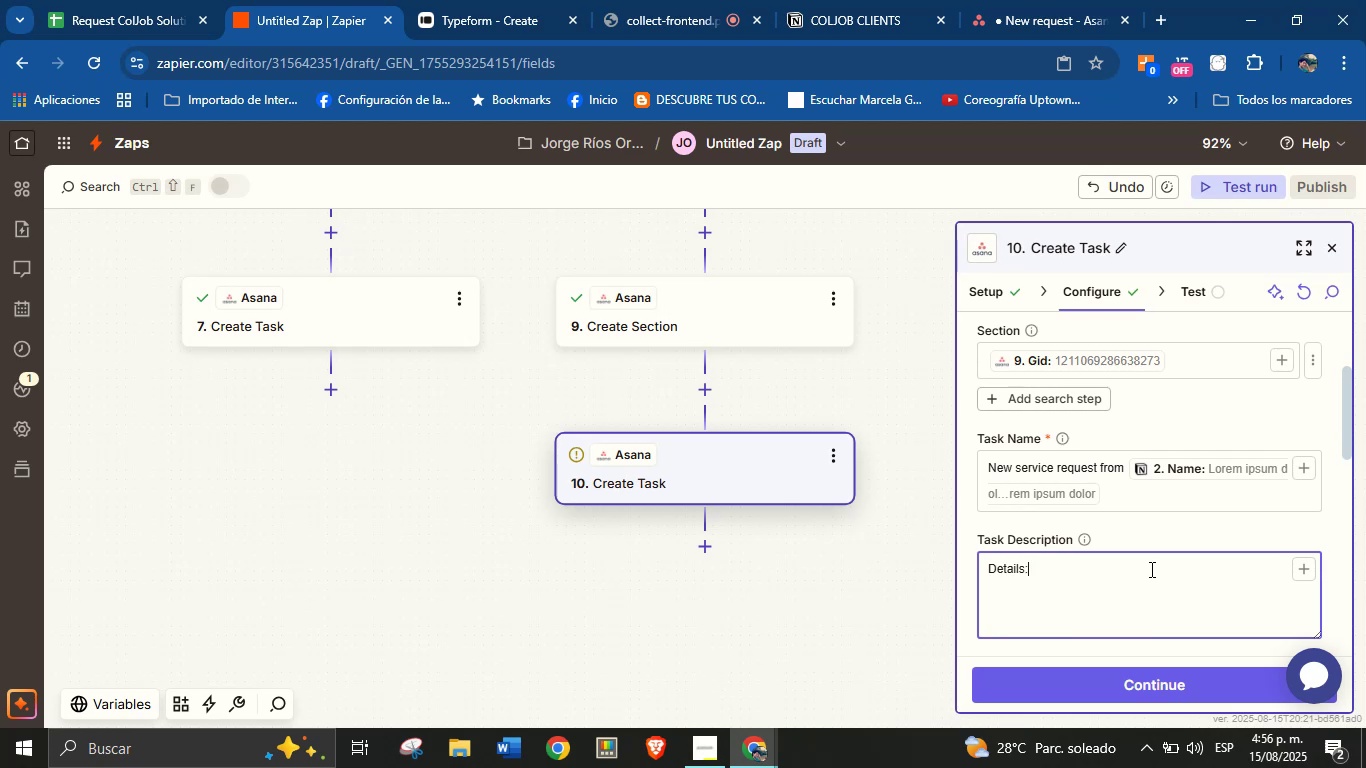 
key(Enter)
 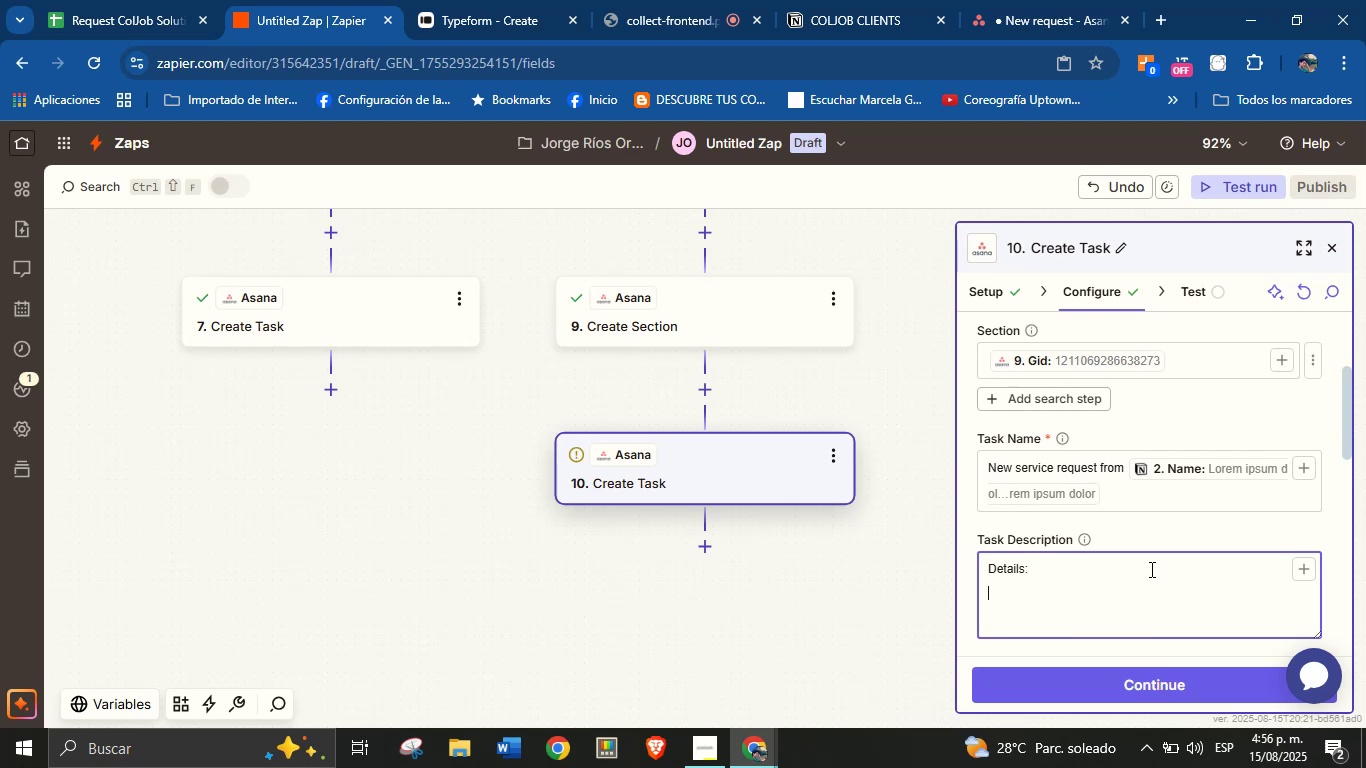 
type(Client[s name> )
 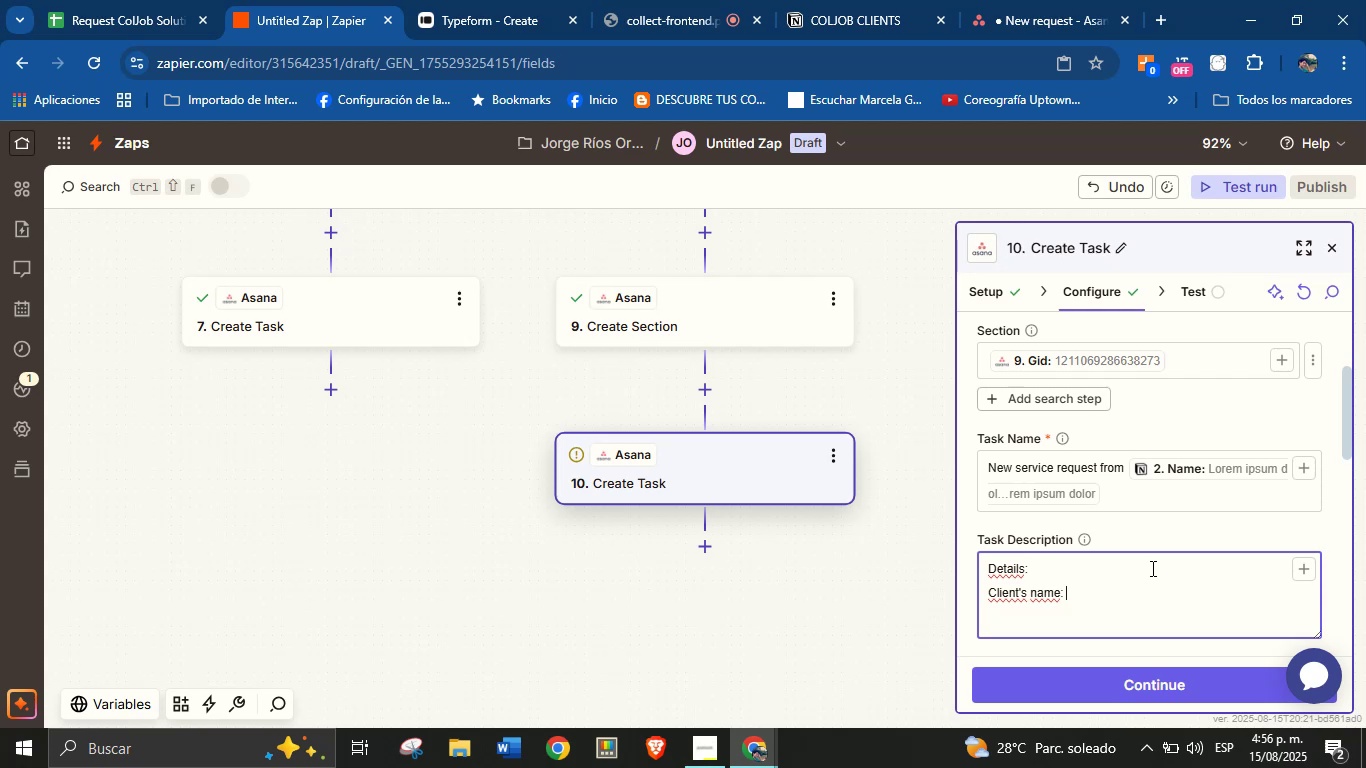 
wait(6.07)
 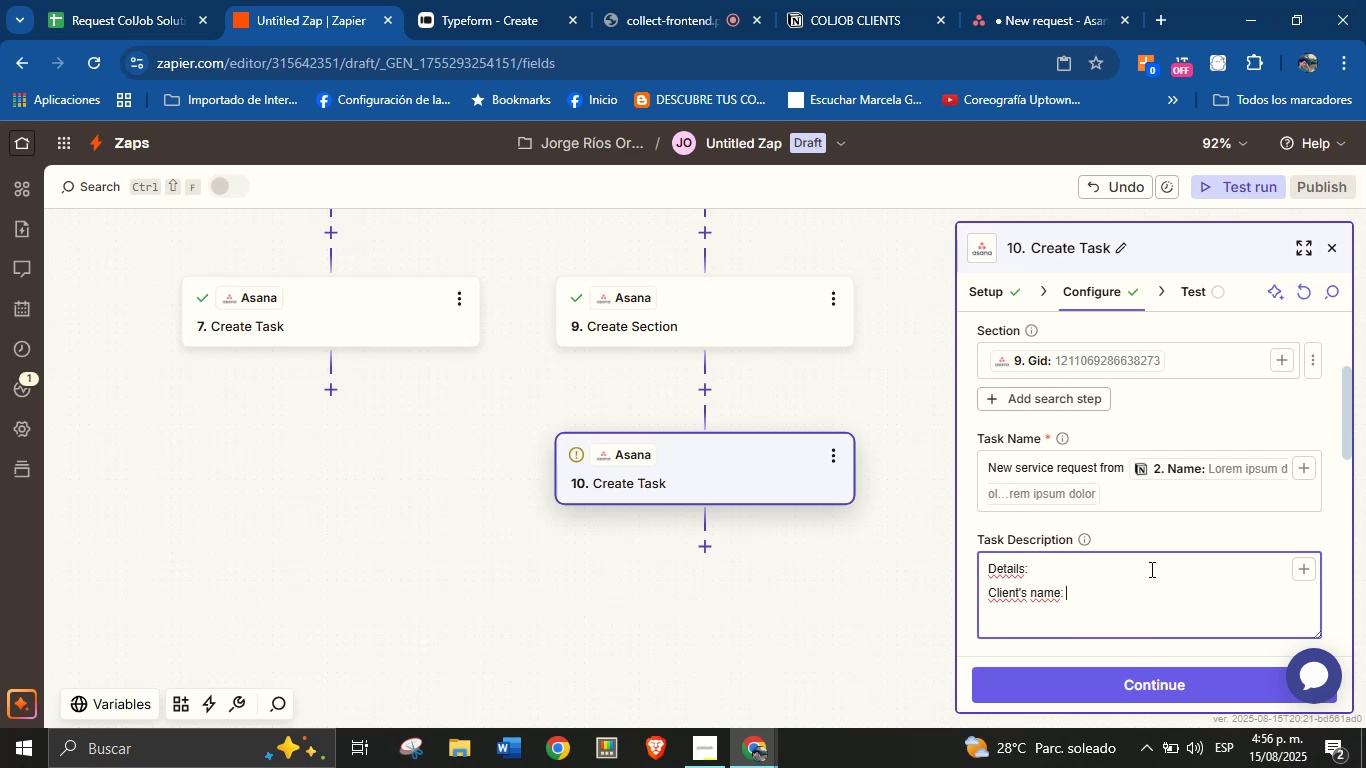 
left_click([1298, 576])
 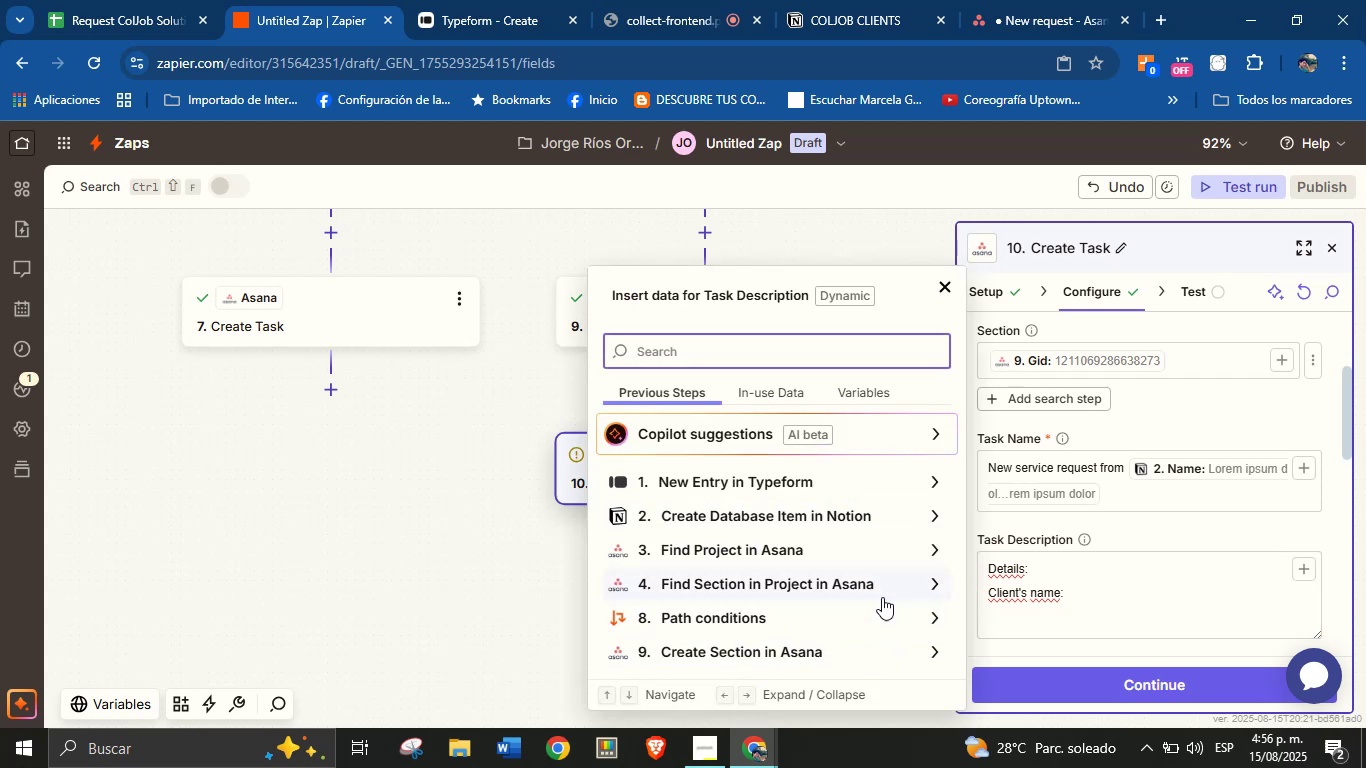 
left_click([936, 521])
 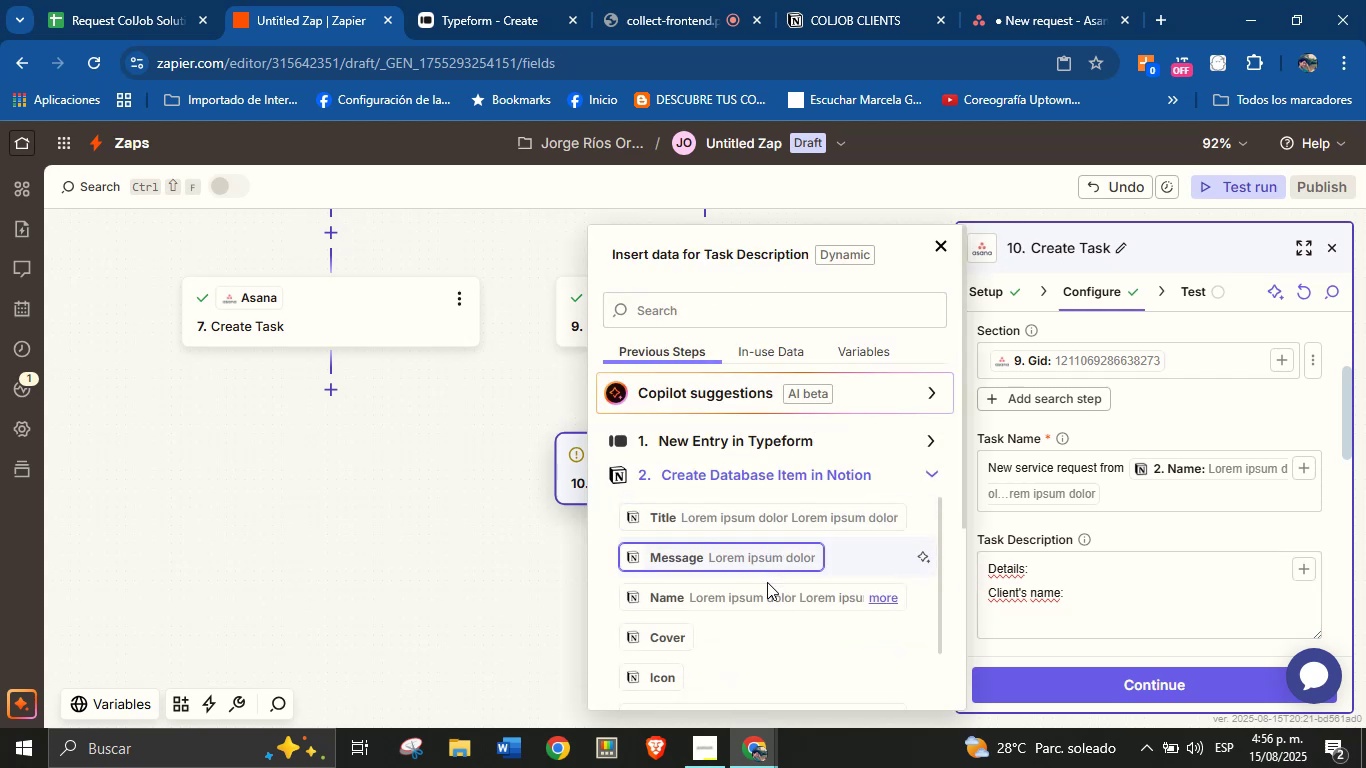 
left_click([761, 599])
 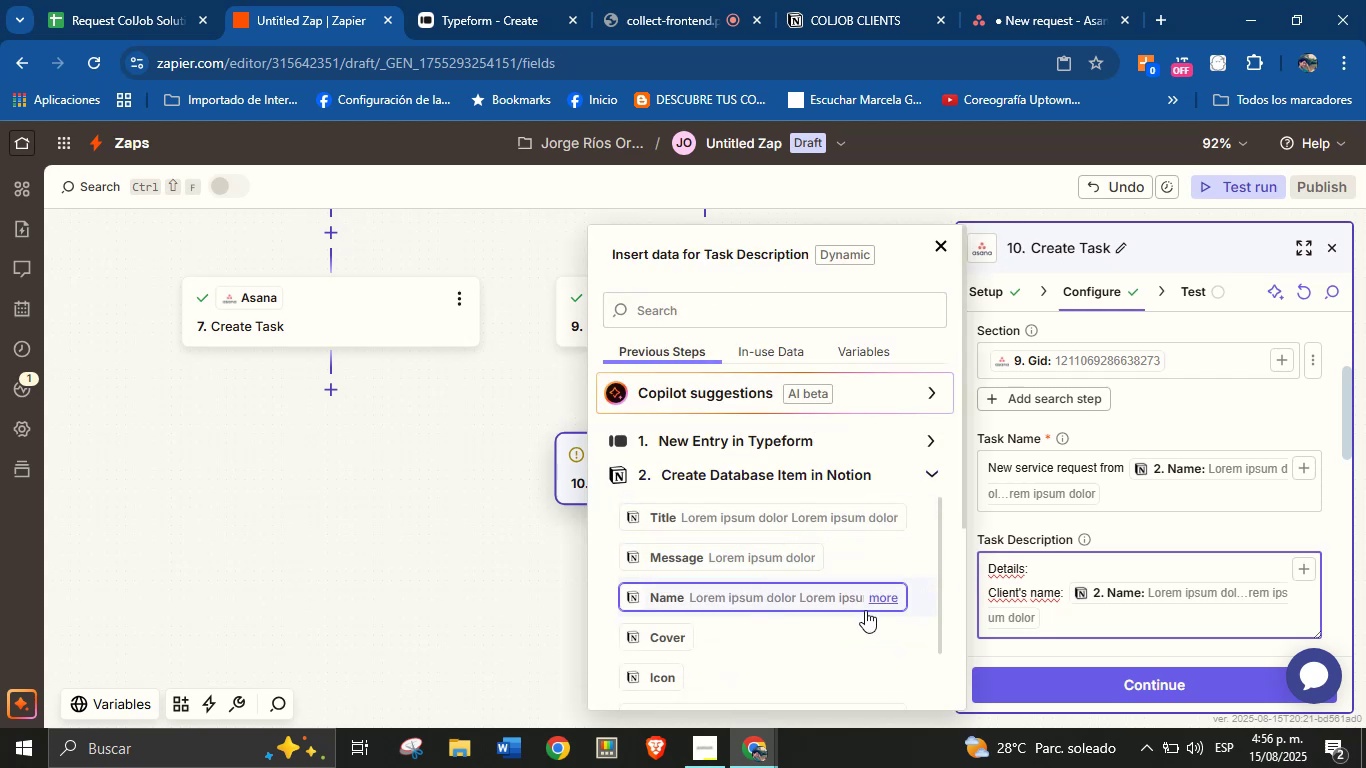 
key(Enter)
 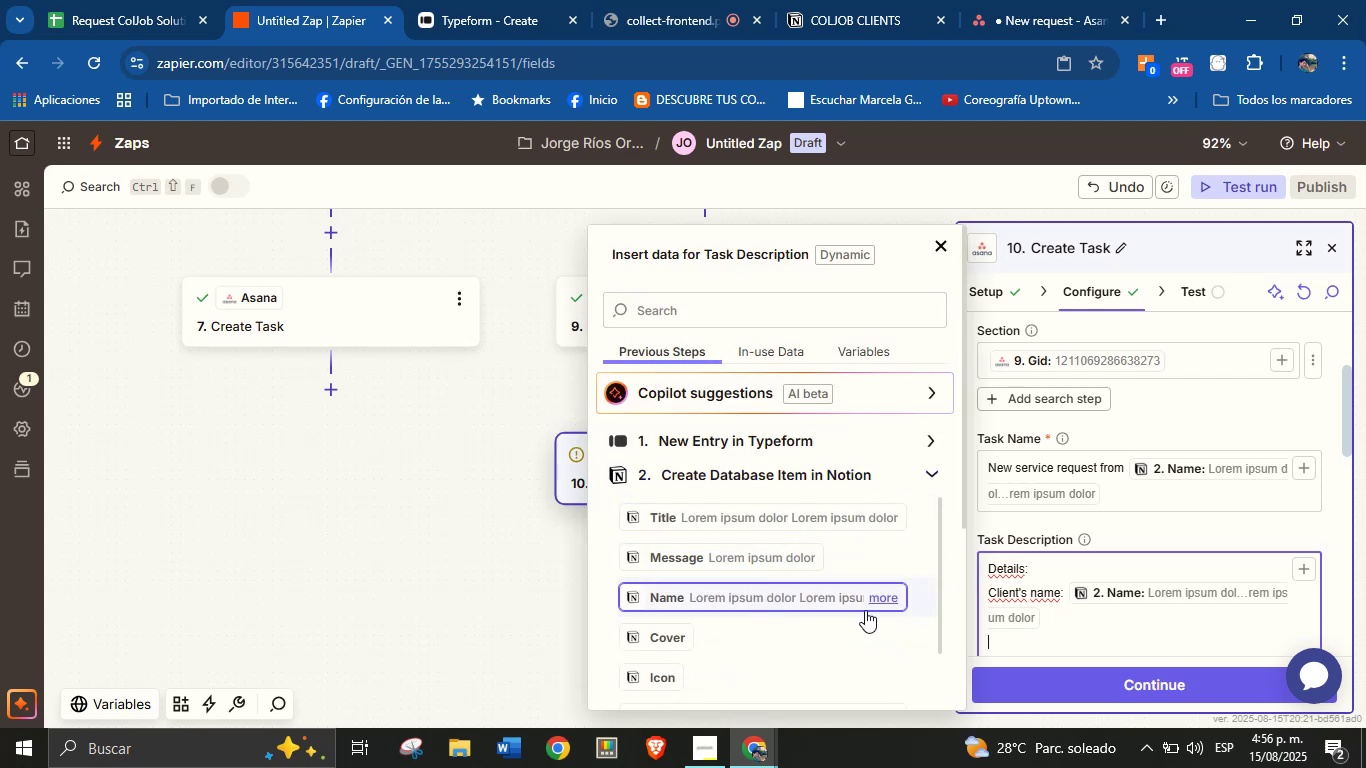 
type(Email> )
 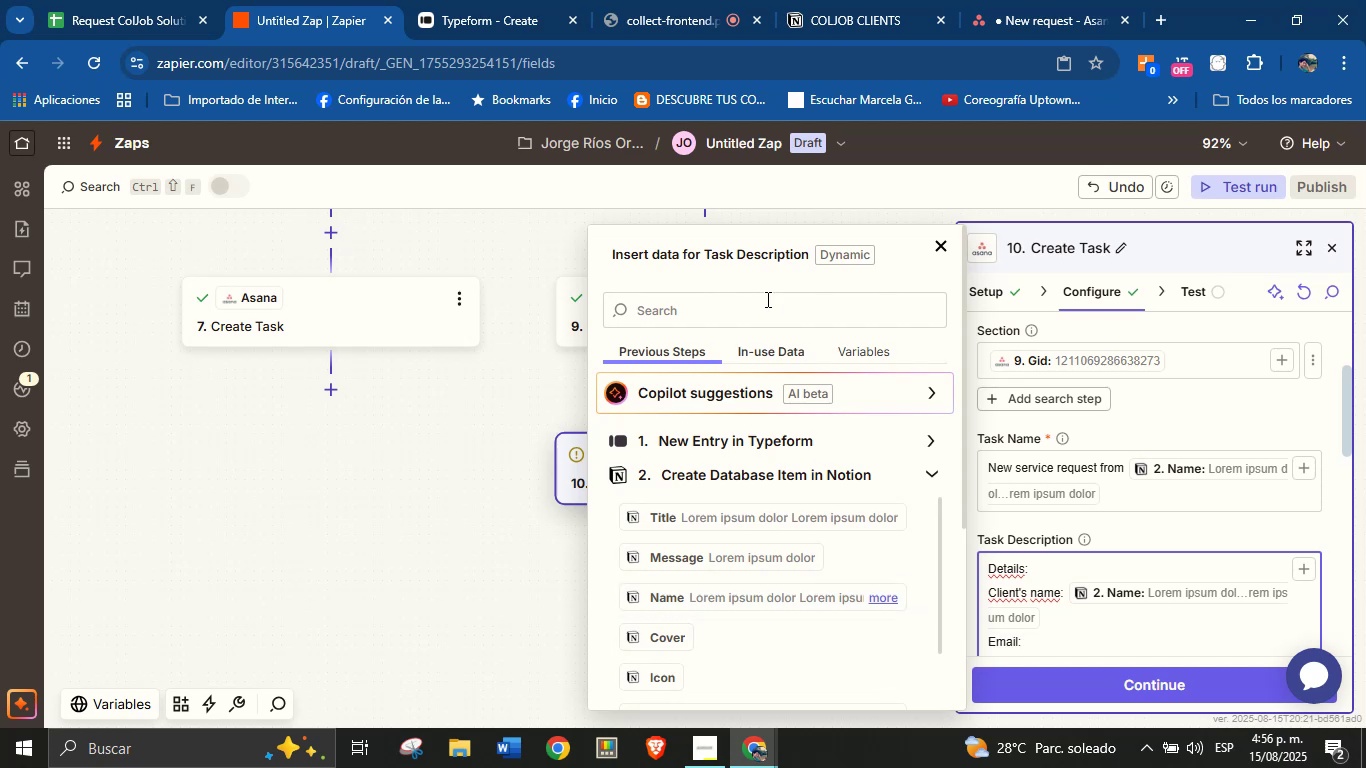 
left_click([753, 308])
 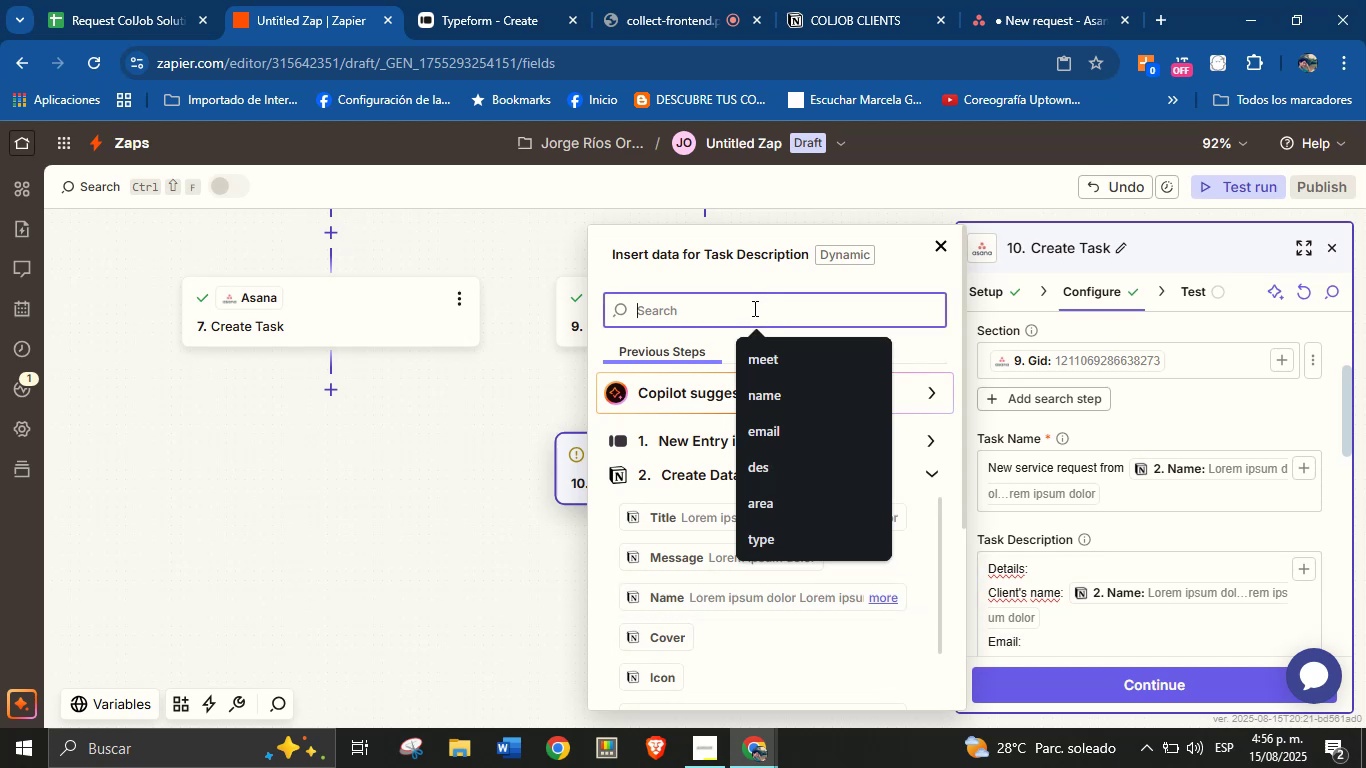 
type(email)
 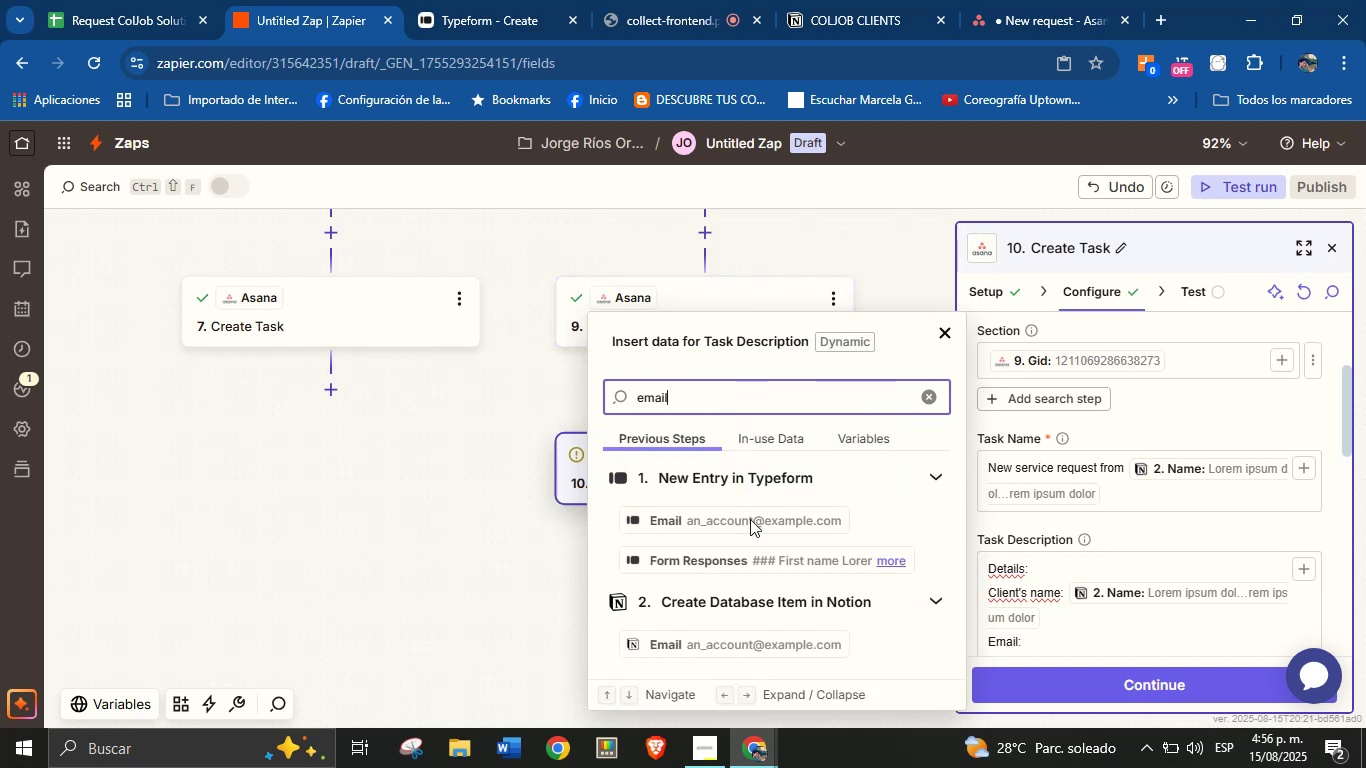 
left_click([748, 638])
 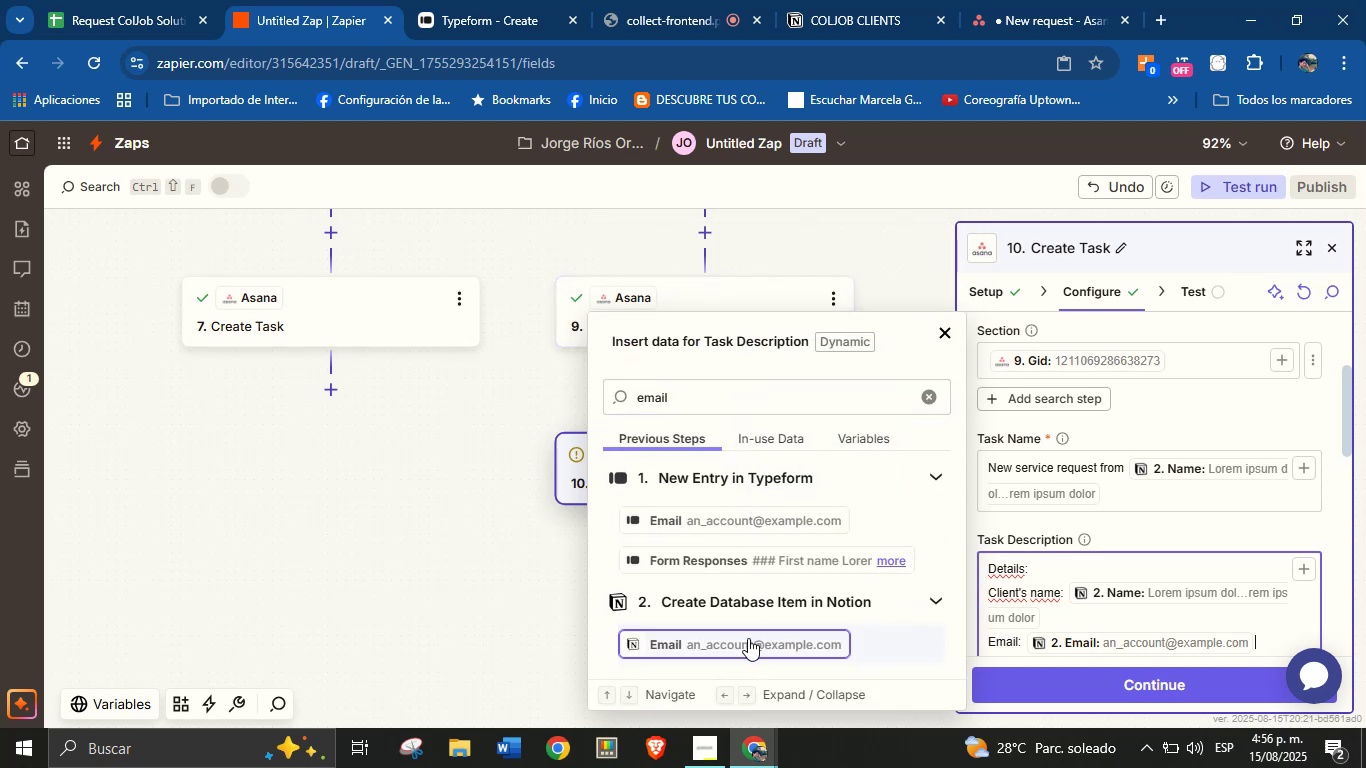 
key(Enter)
 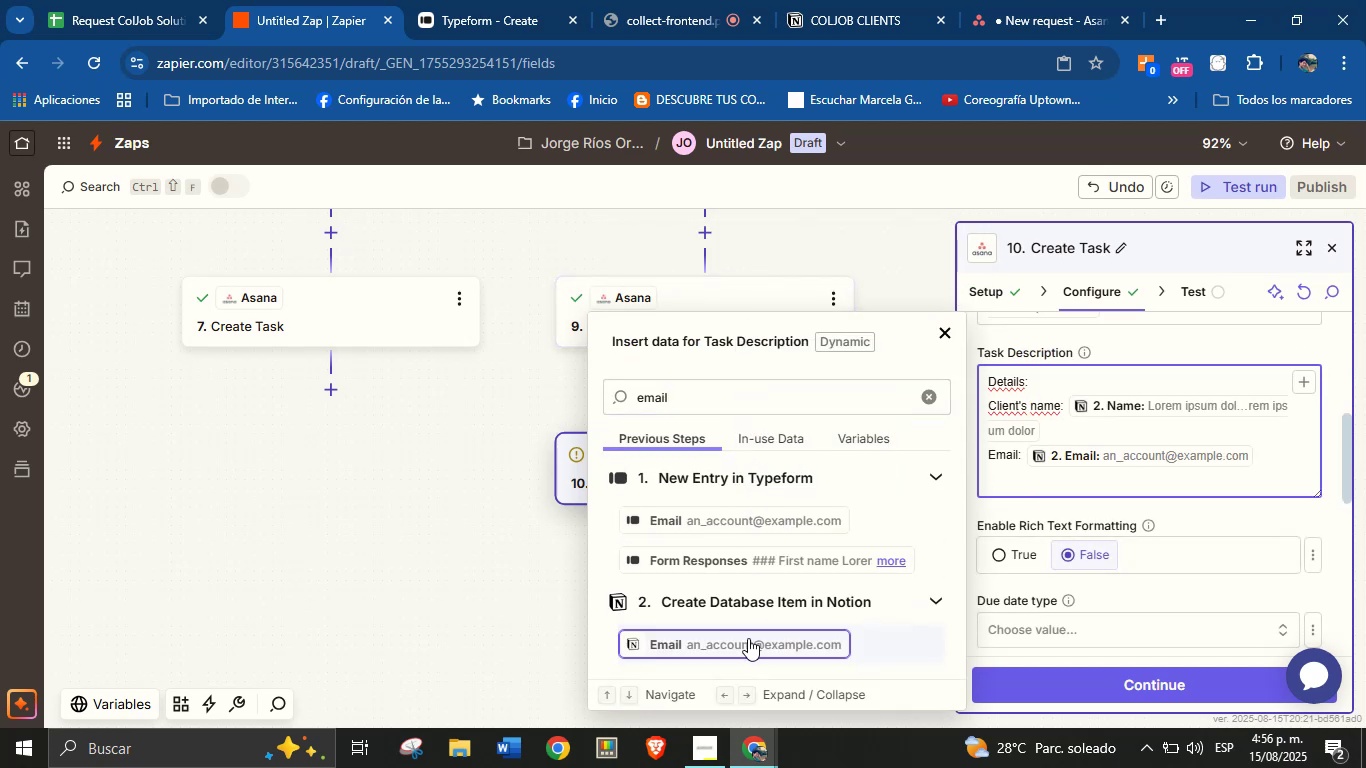 
type(Phone> )
 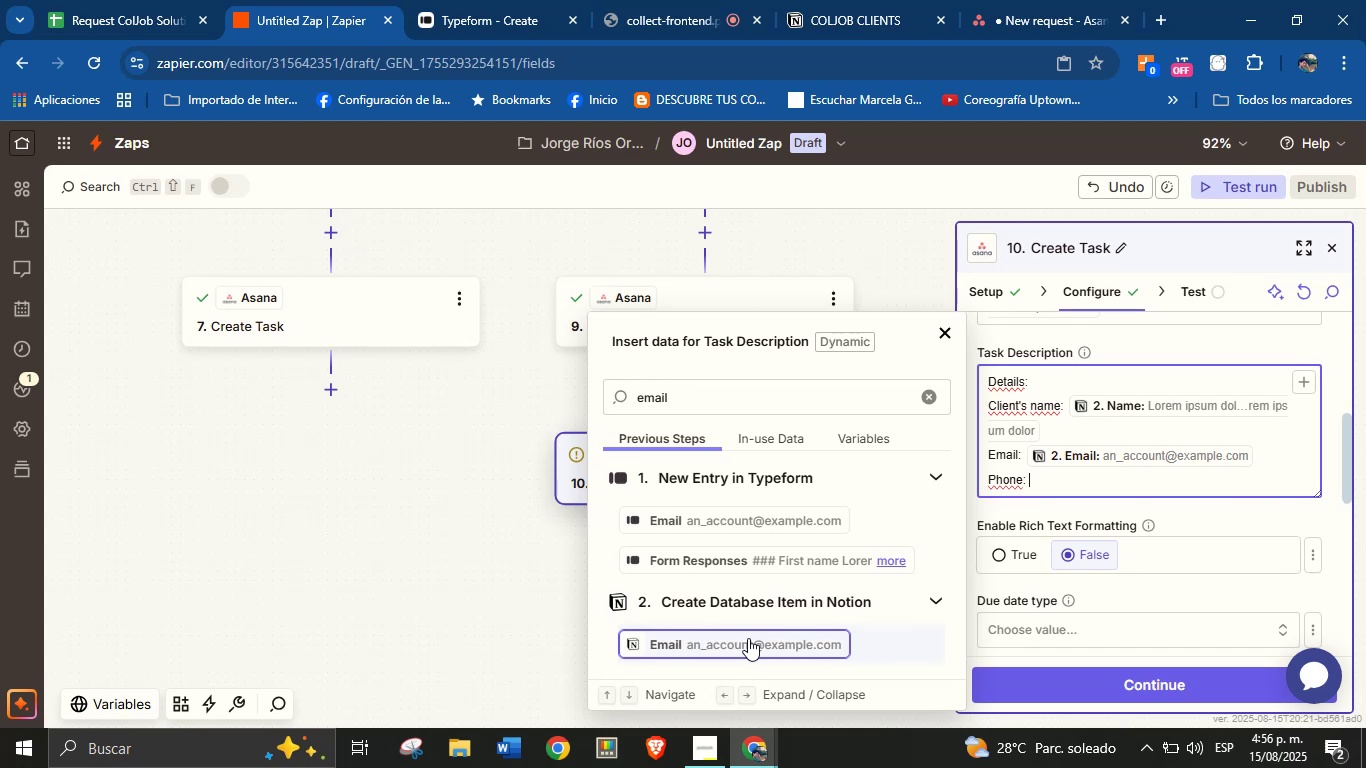 
double_click([882, 399])
 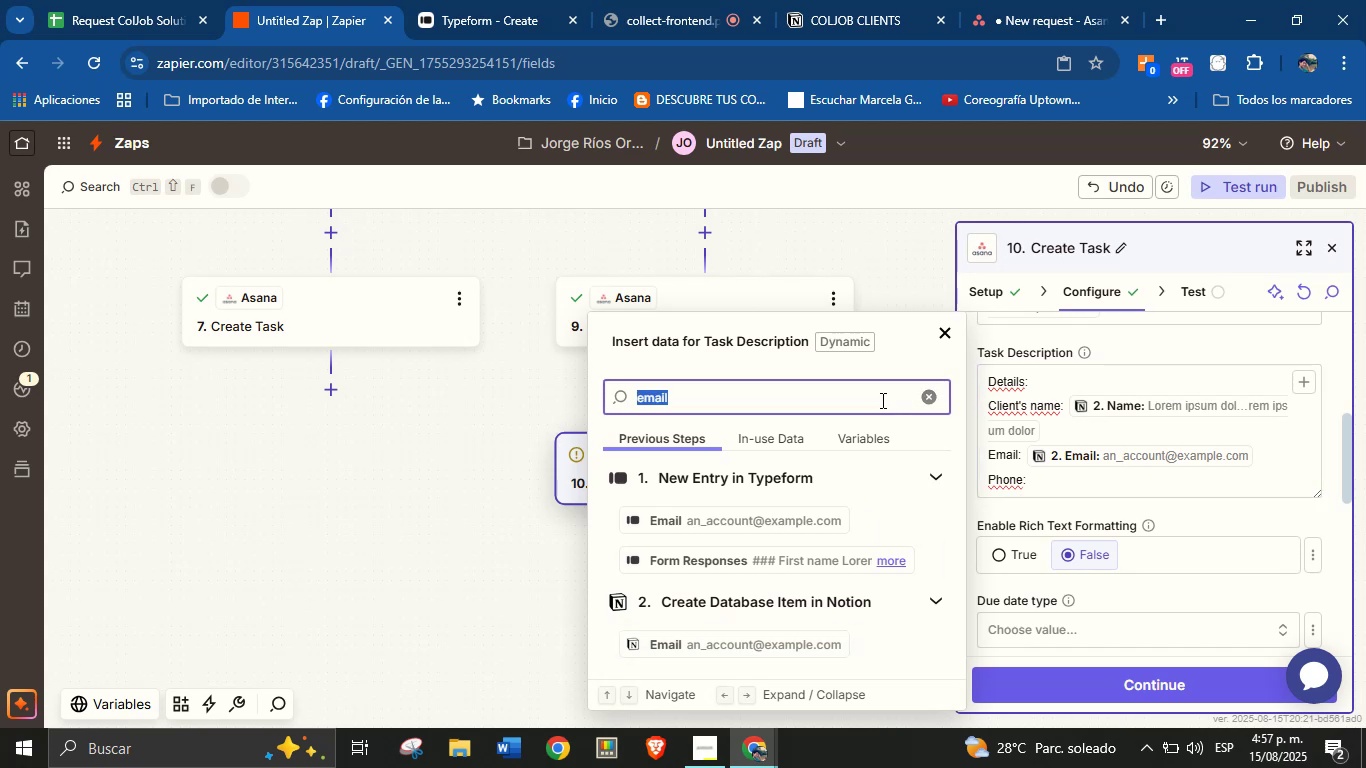 
type(phon)
 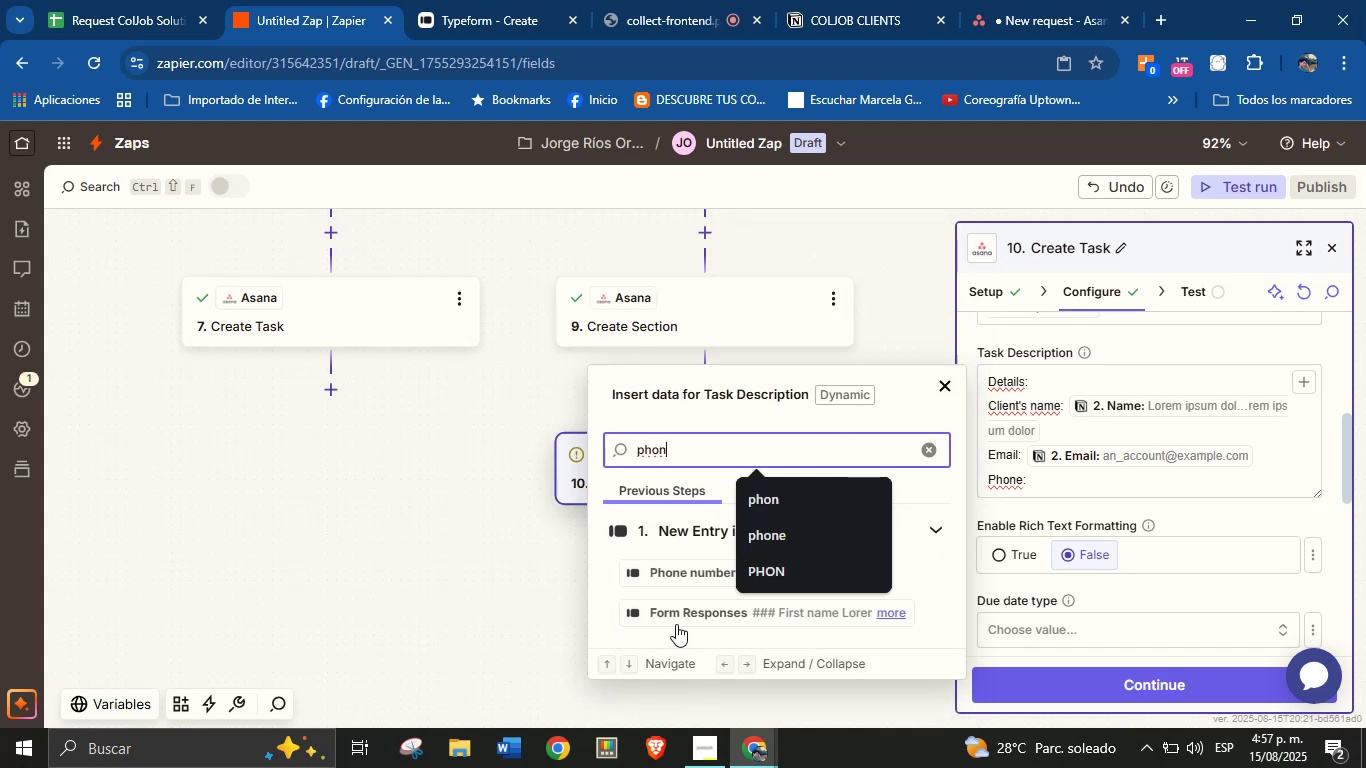 
left_click([686, 579])
 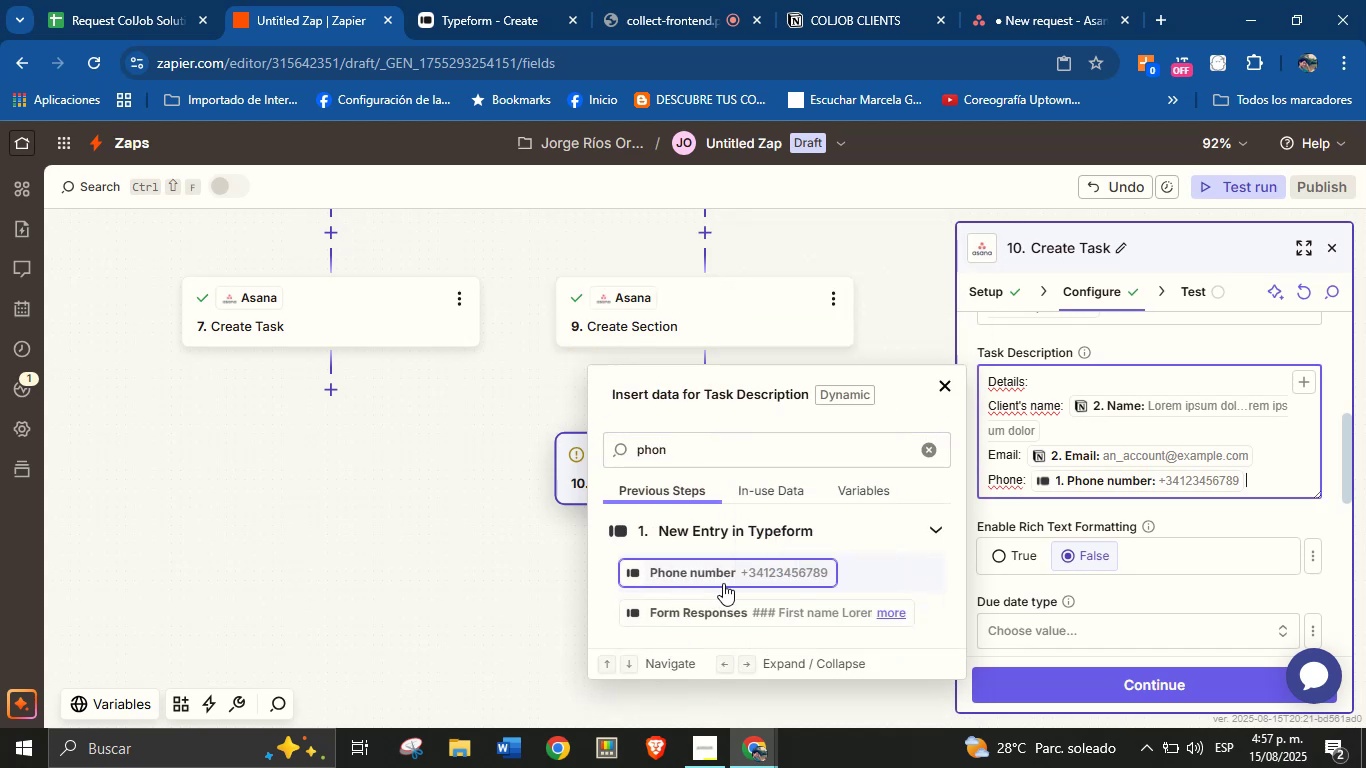 
key(Enter)
 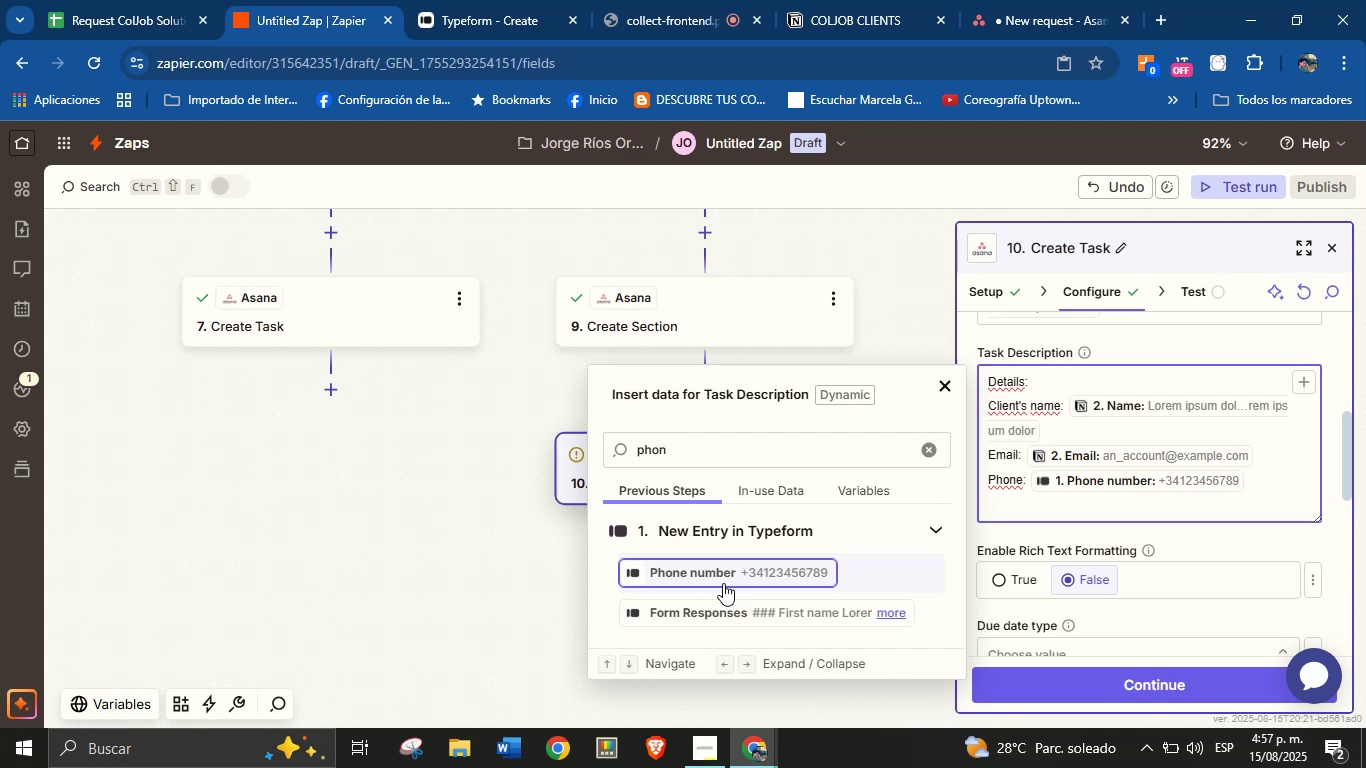 
wait(25.94)
 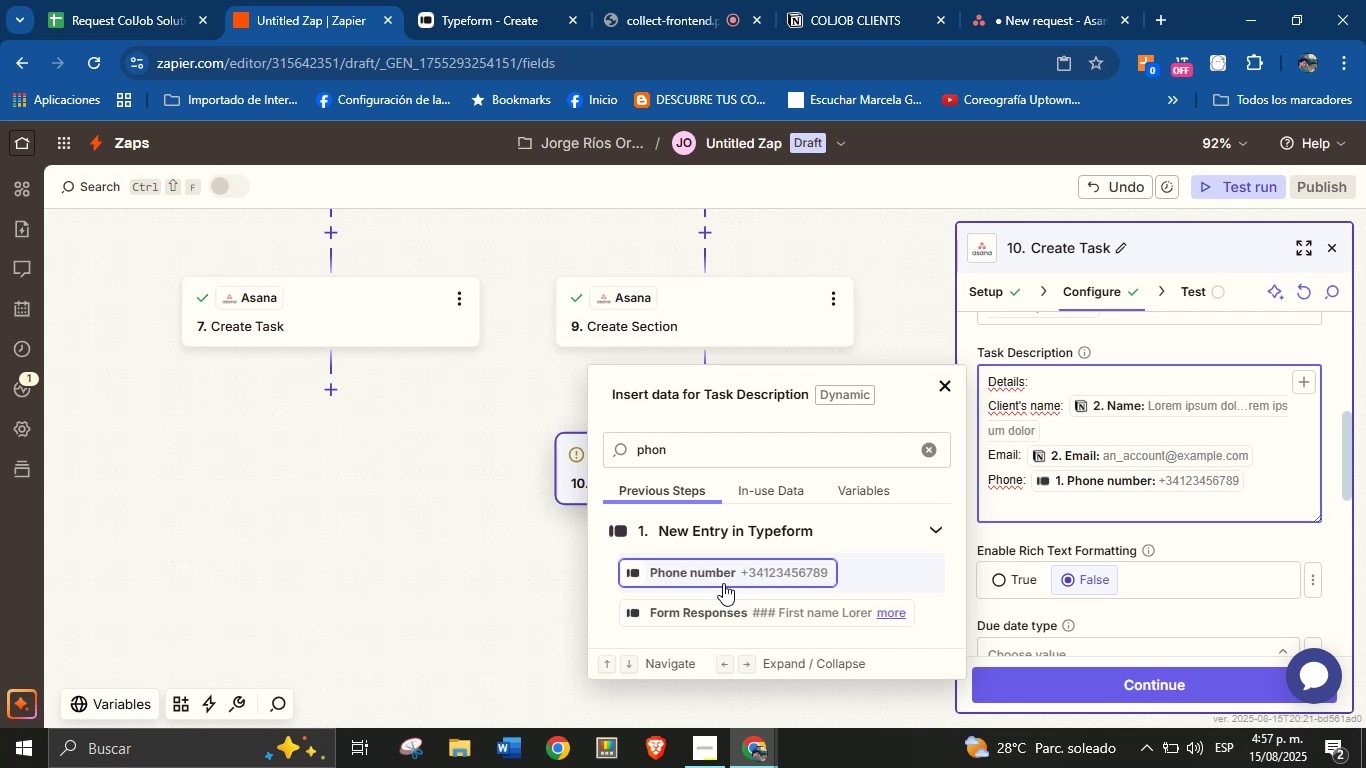 
double_click([699, 461])
 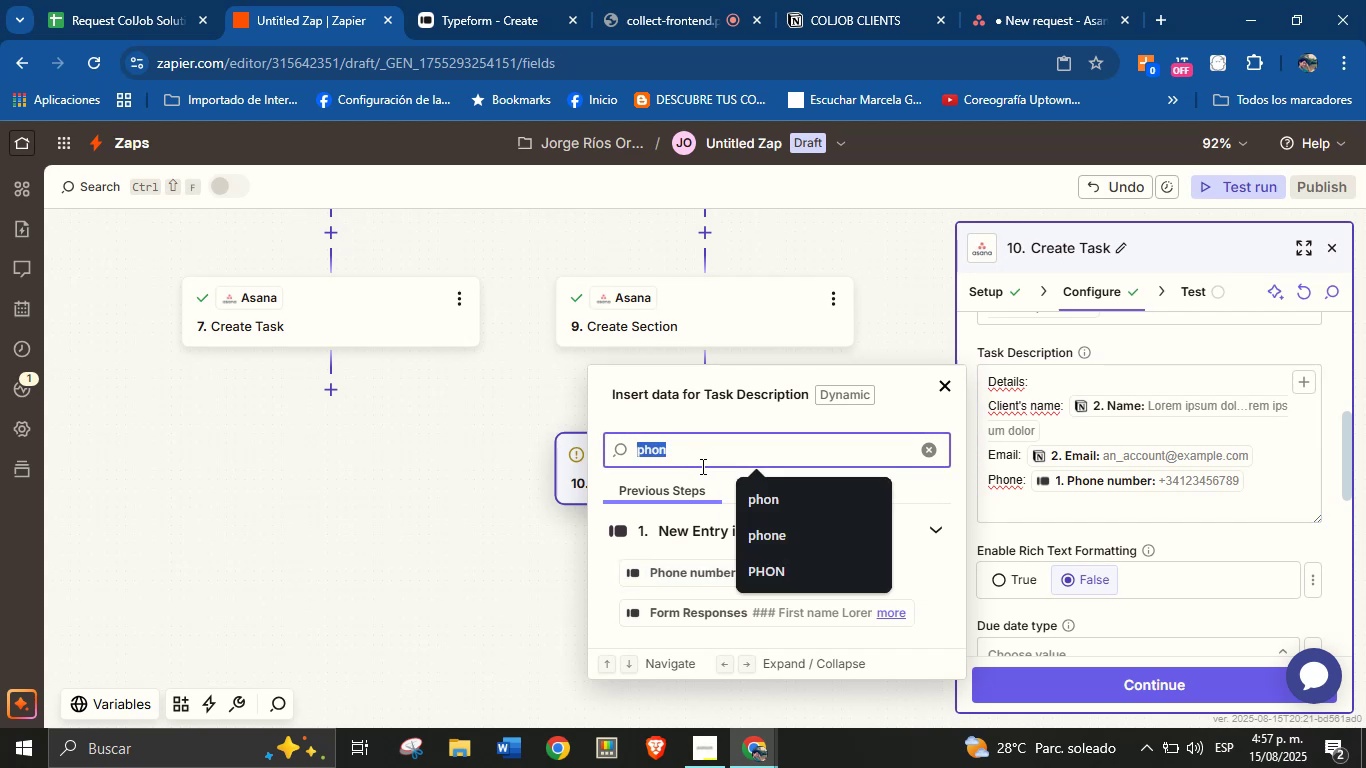 
key(Backspace)
 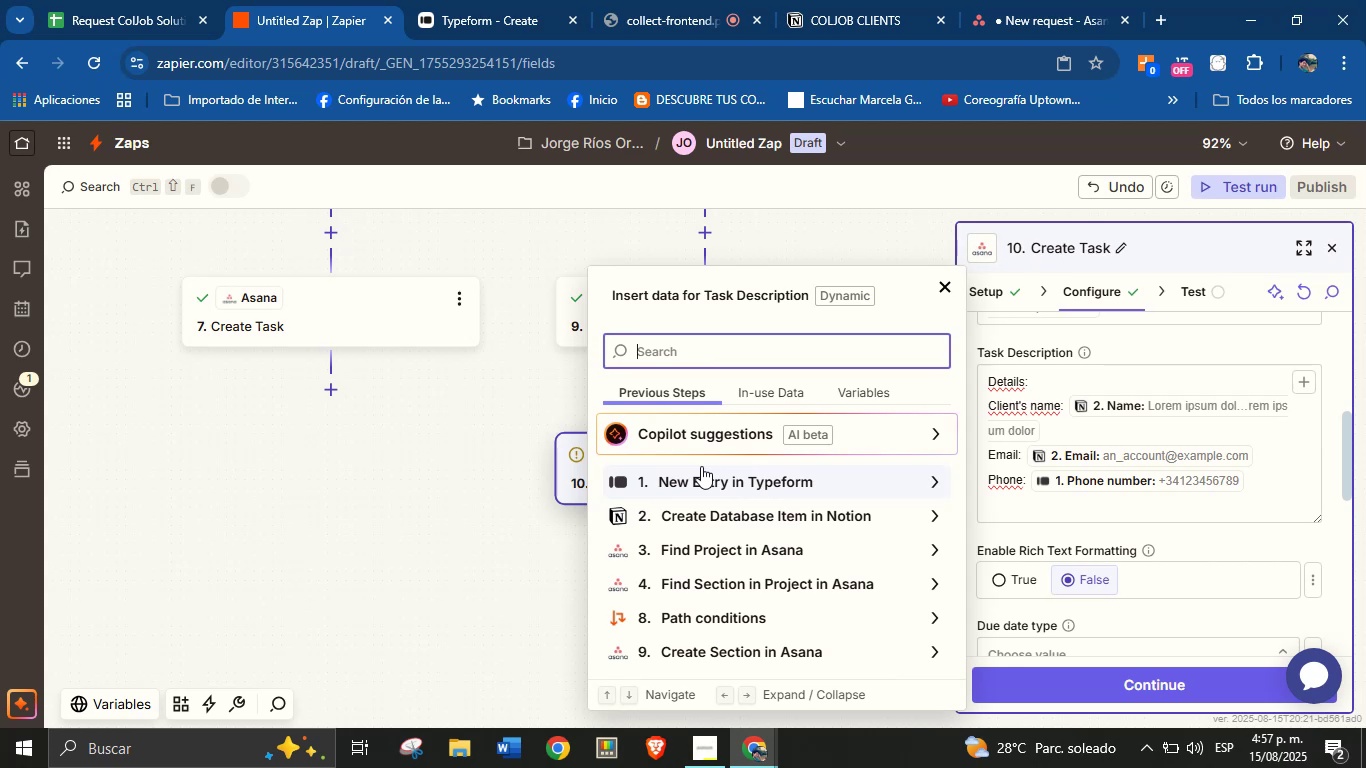 
wait(18.99)
 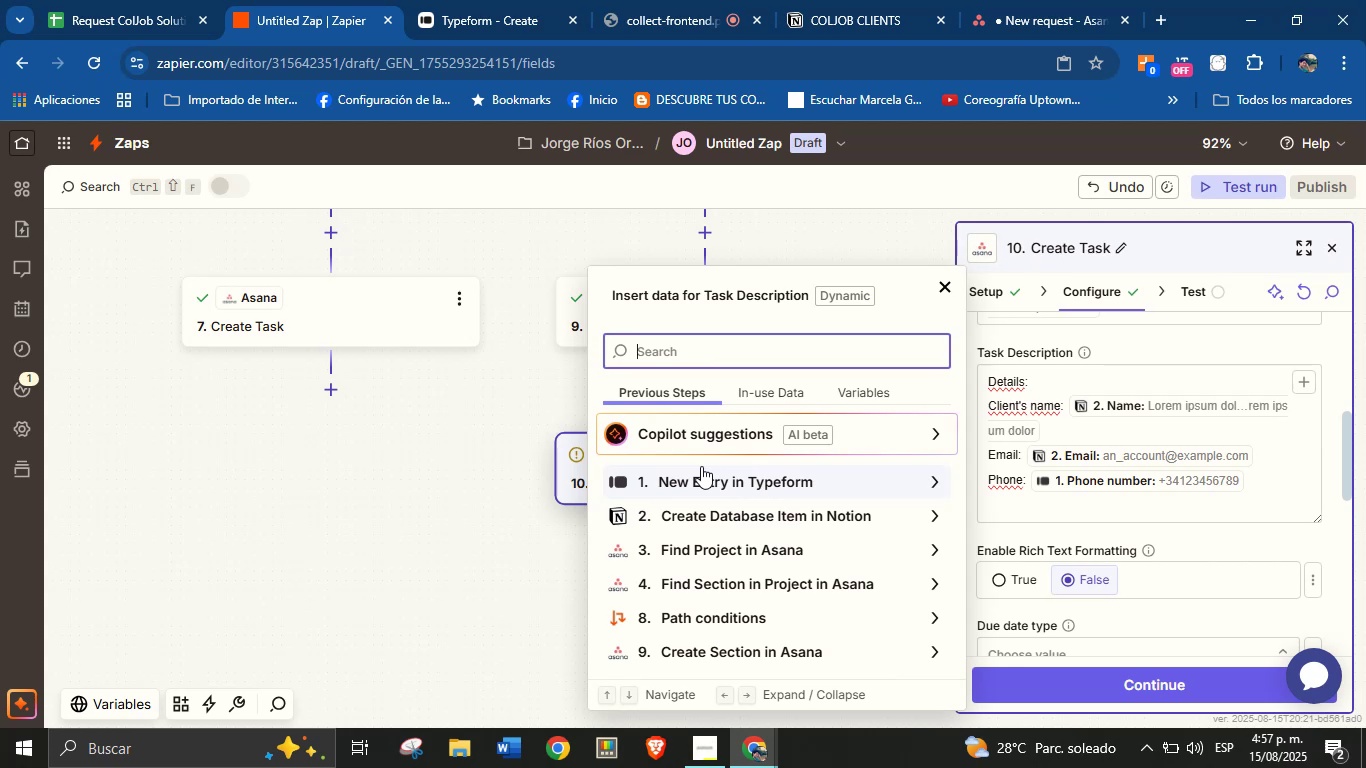 
left_click([1043, 508])
 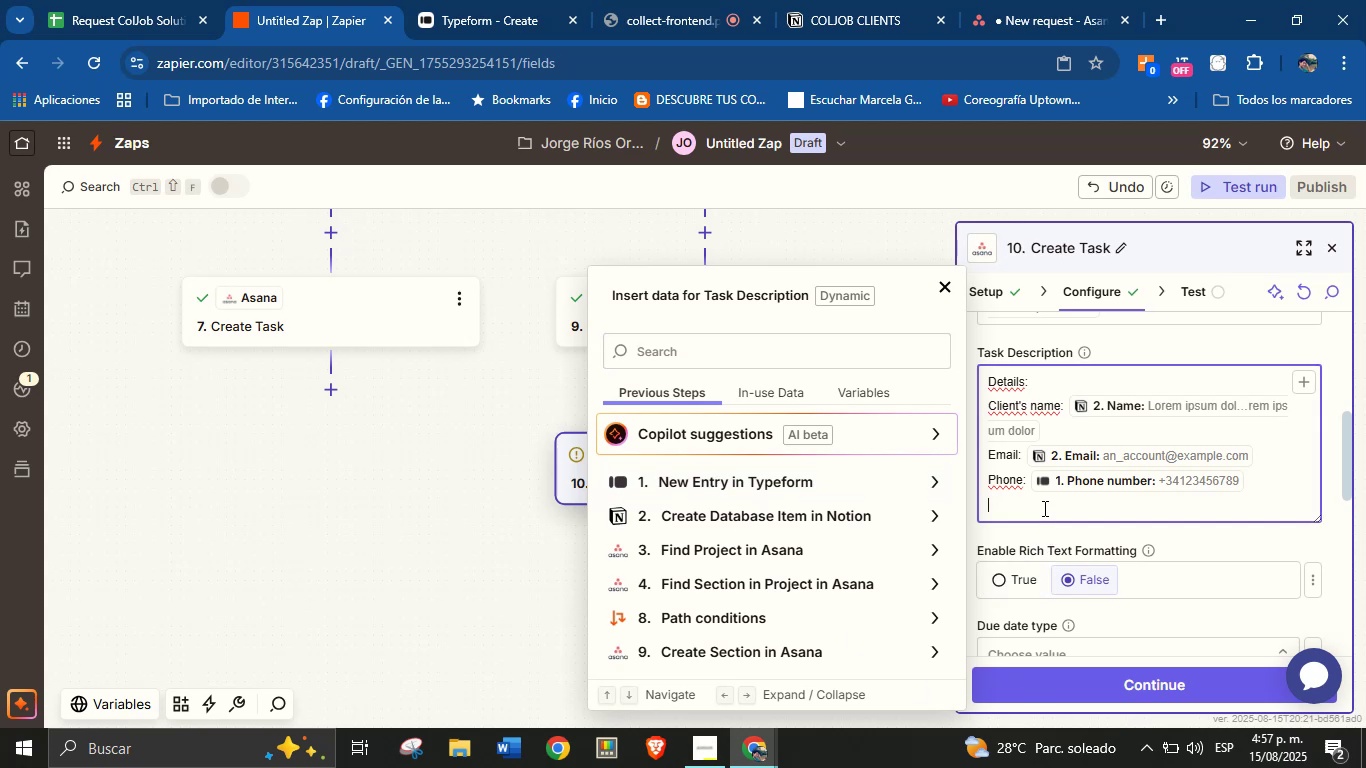 
left_click([691, 350])
 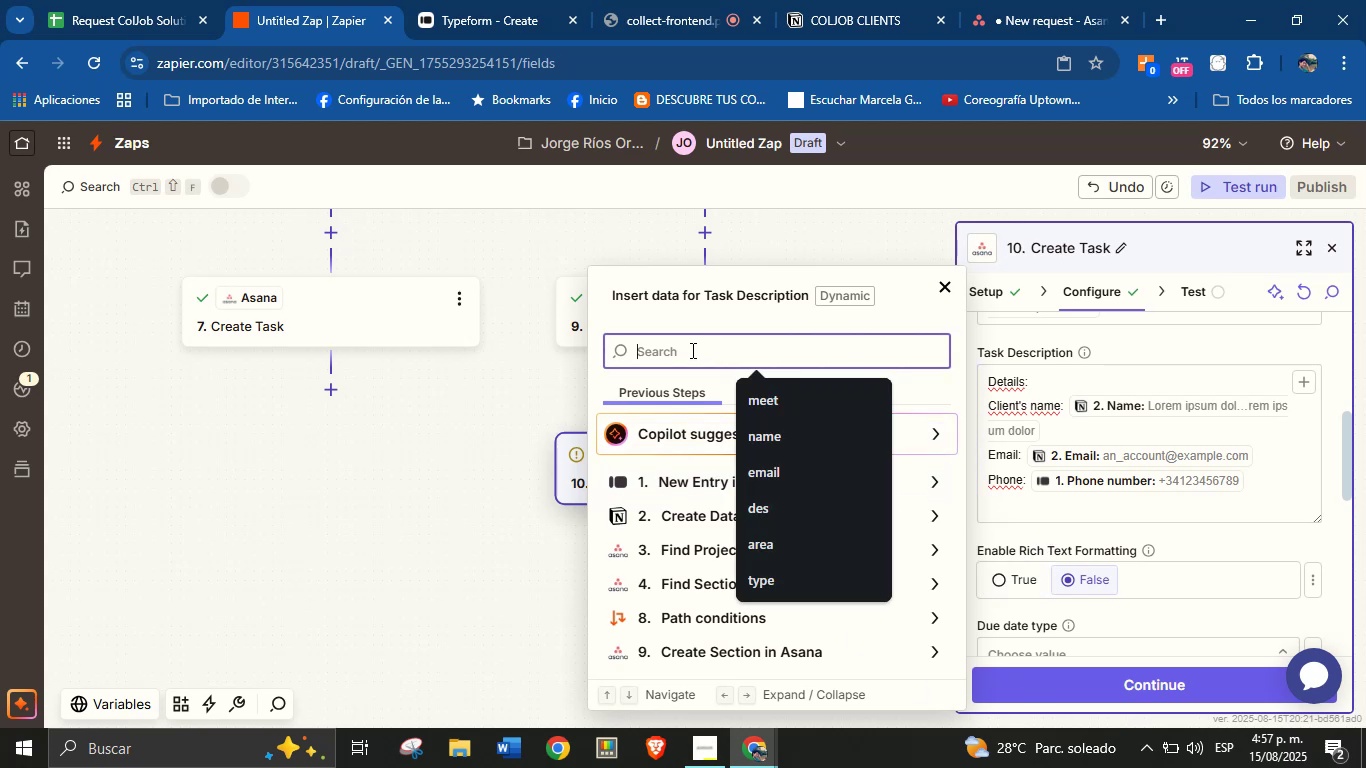 
type(Des)
key(Backspace)
key(Backspace)
key(Backspace)
type(Area> )
 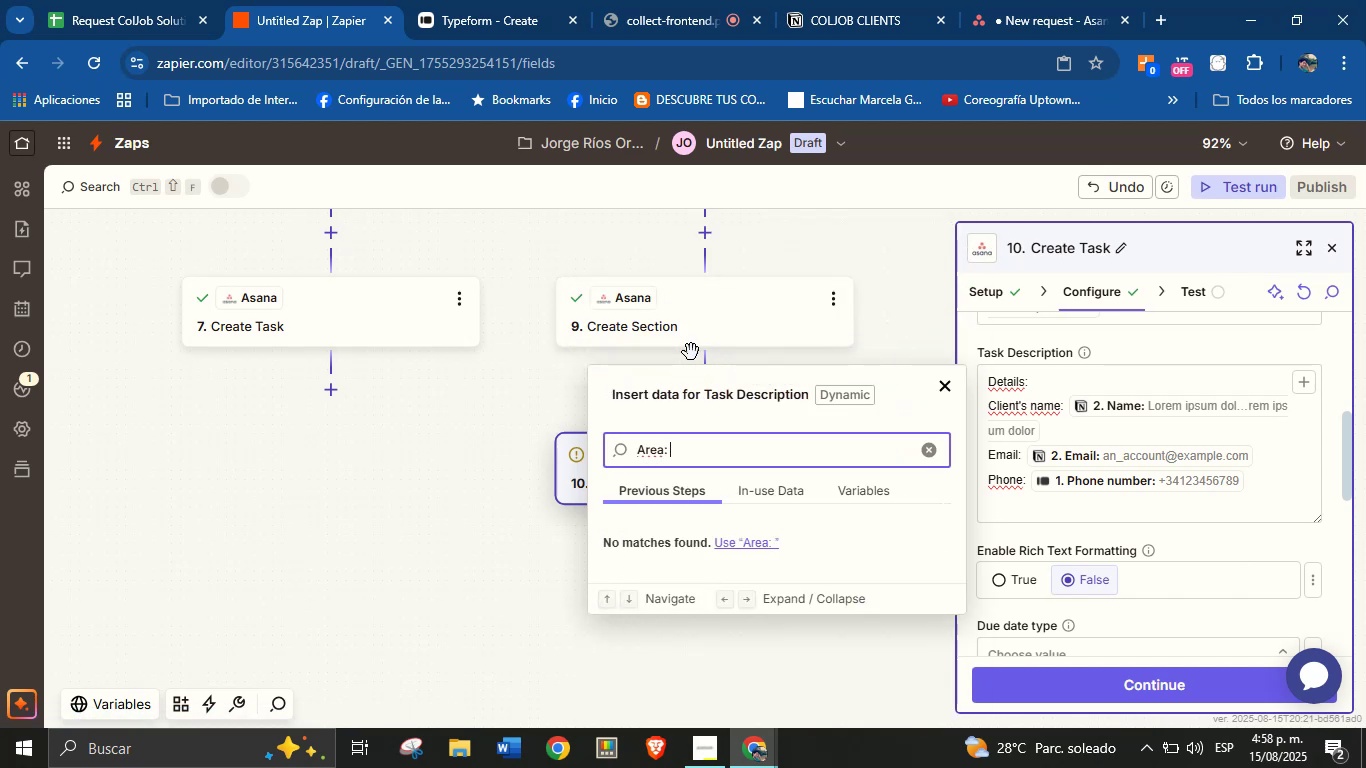 
left_click([1009, 512])
 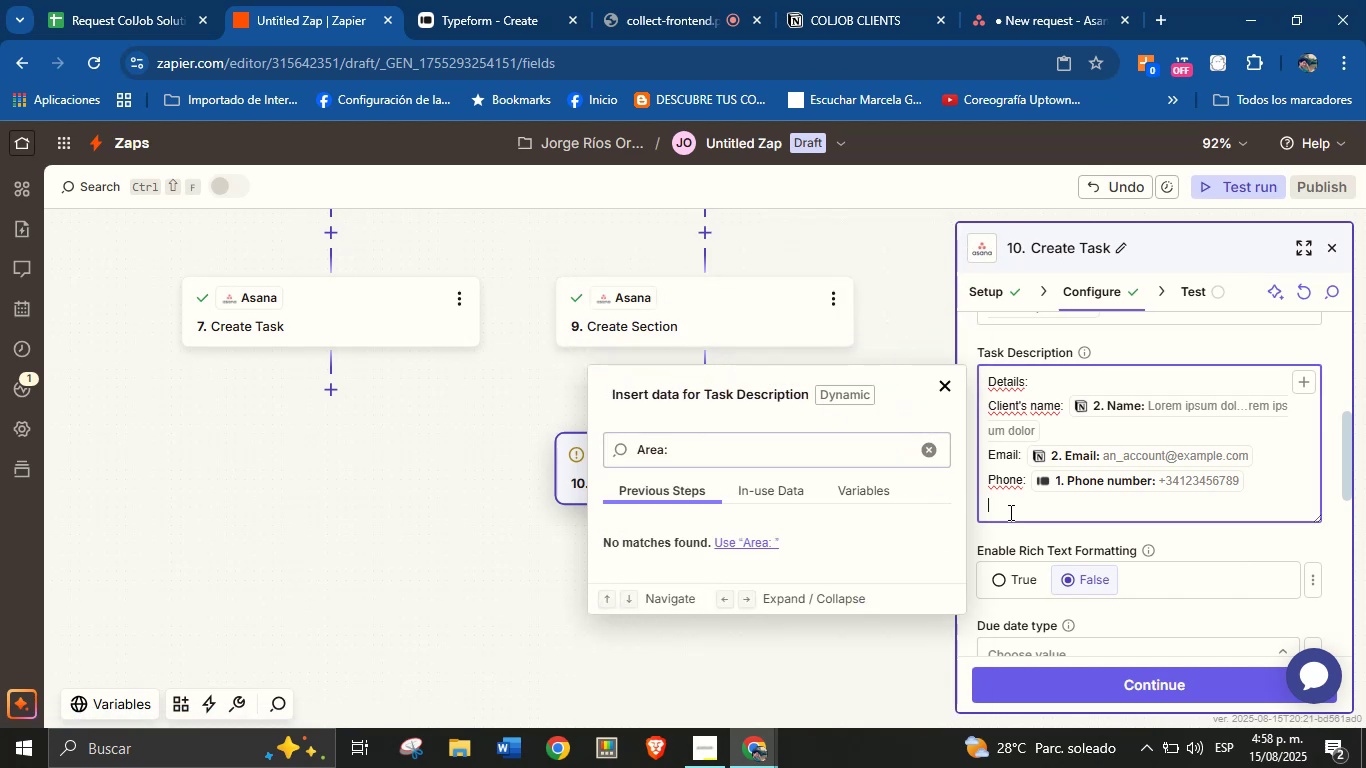 
type(Area> )
 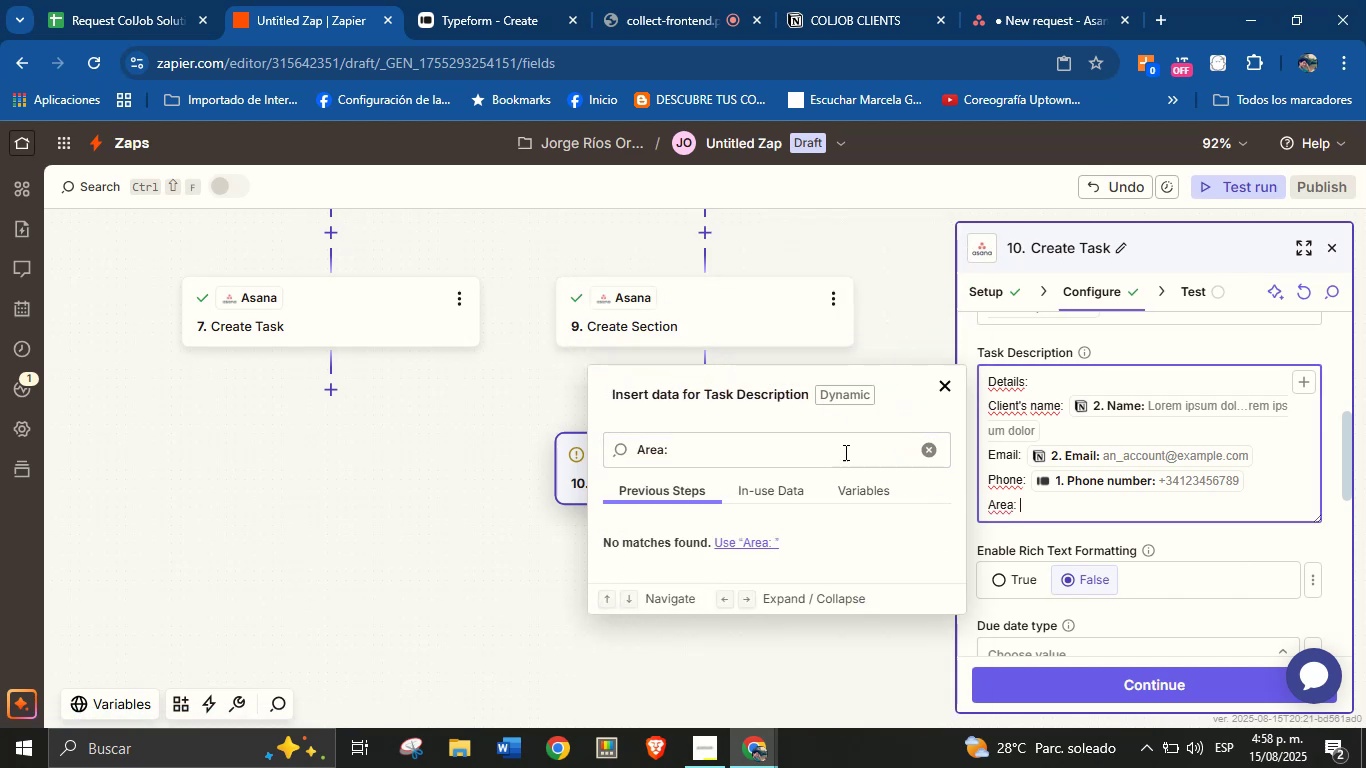 
double_click([845, 449])
 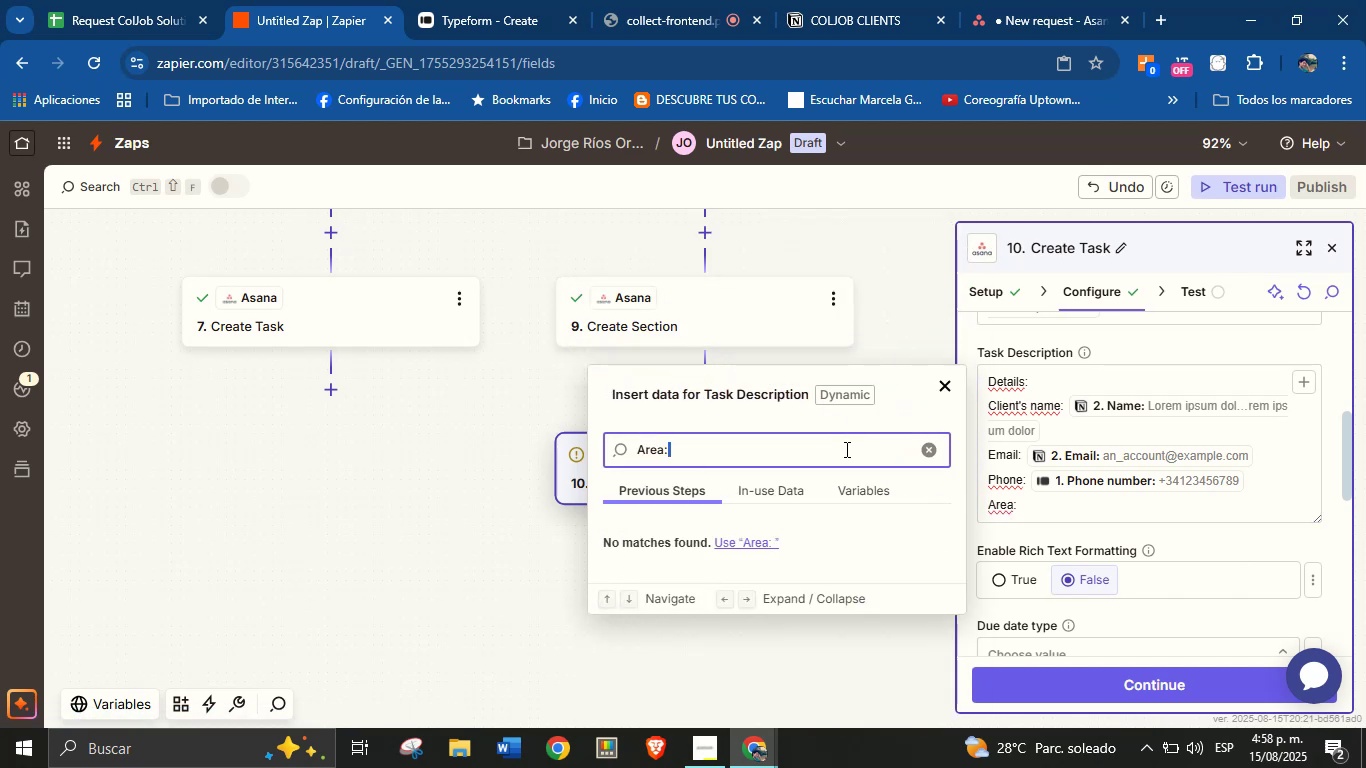 
triple_click([845, 449])
 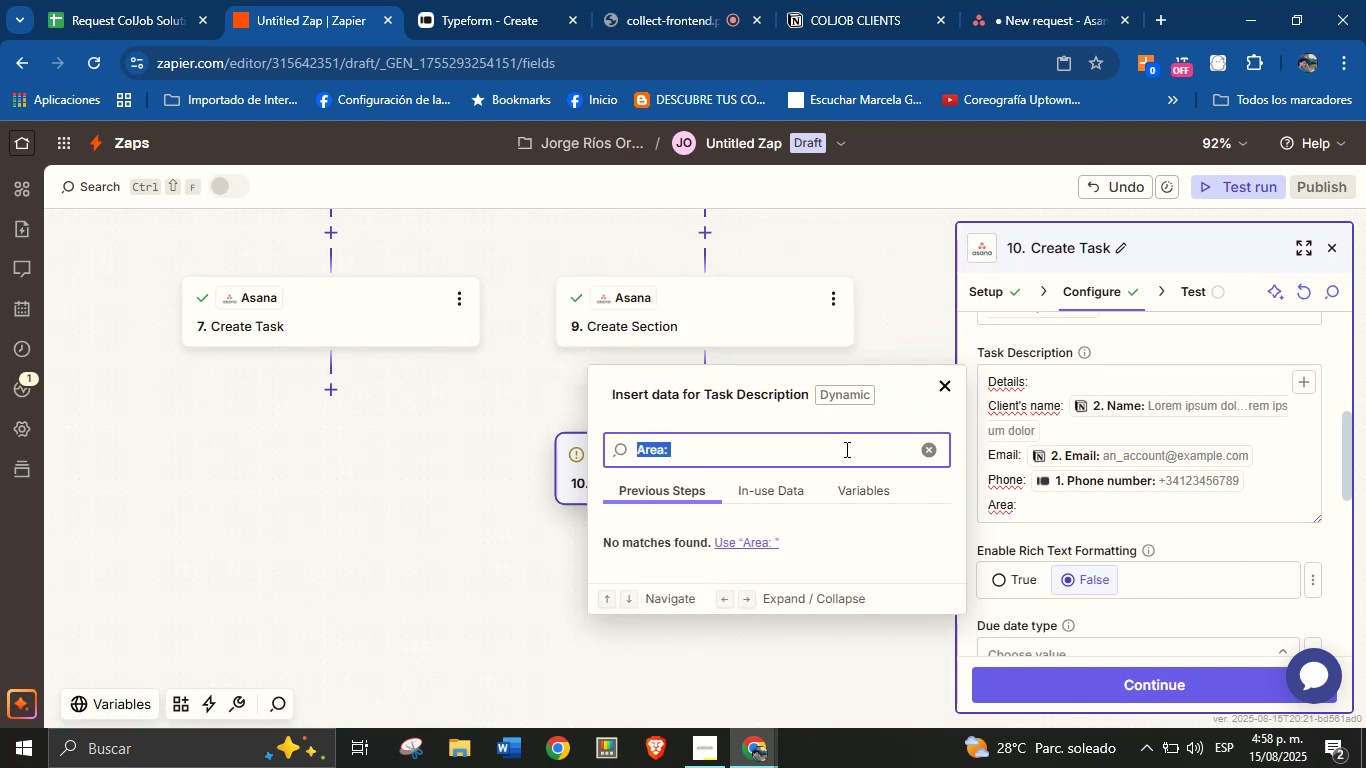 
type(ty)
 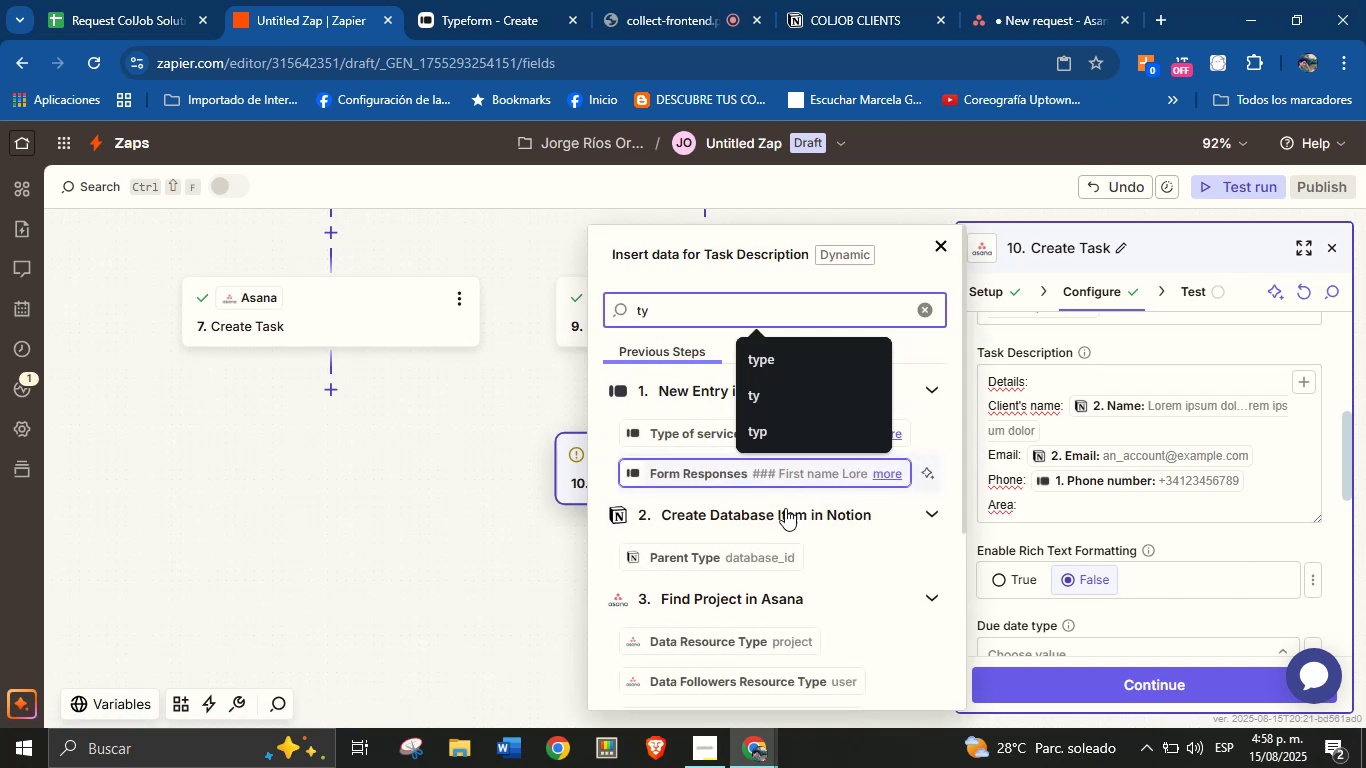 
scroll: coordinate [796, 594], scroll_direction: up, amount: 1.0
 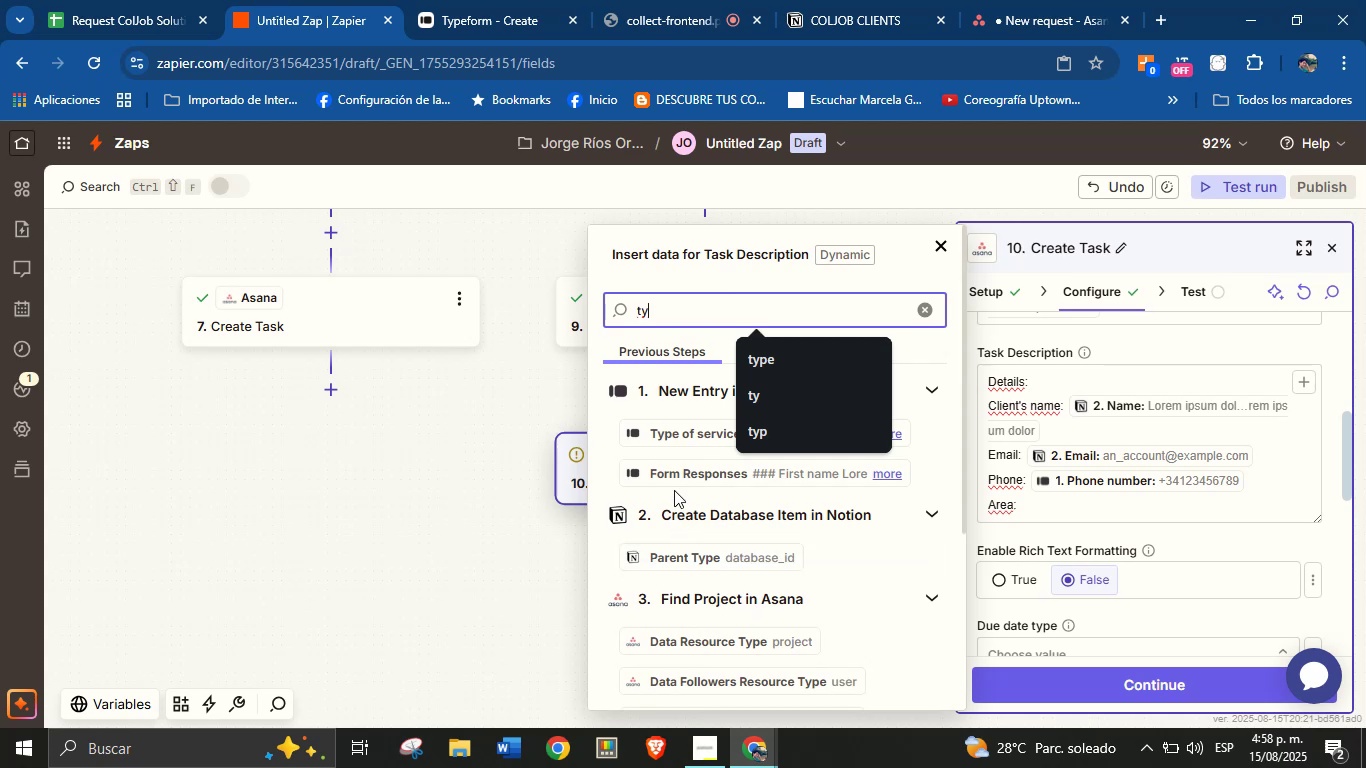 
left_click([674, 443])
 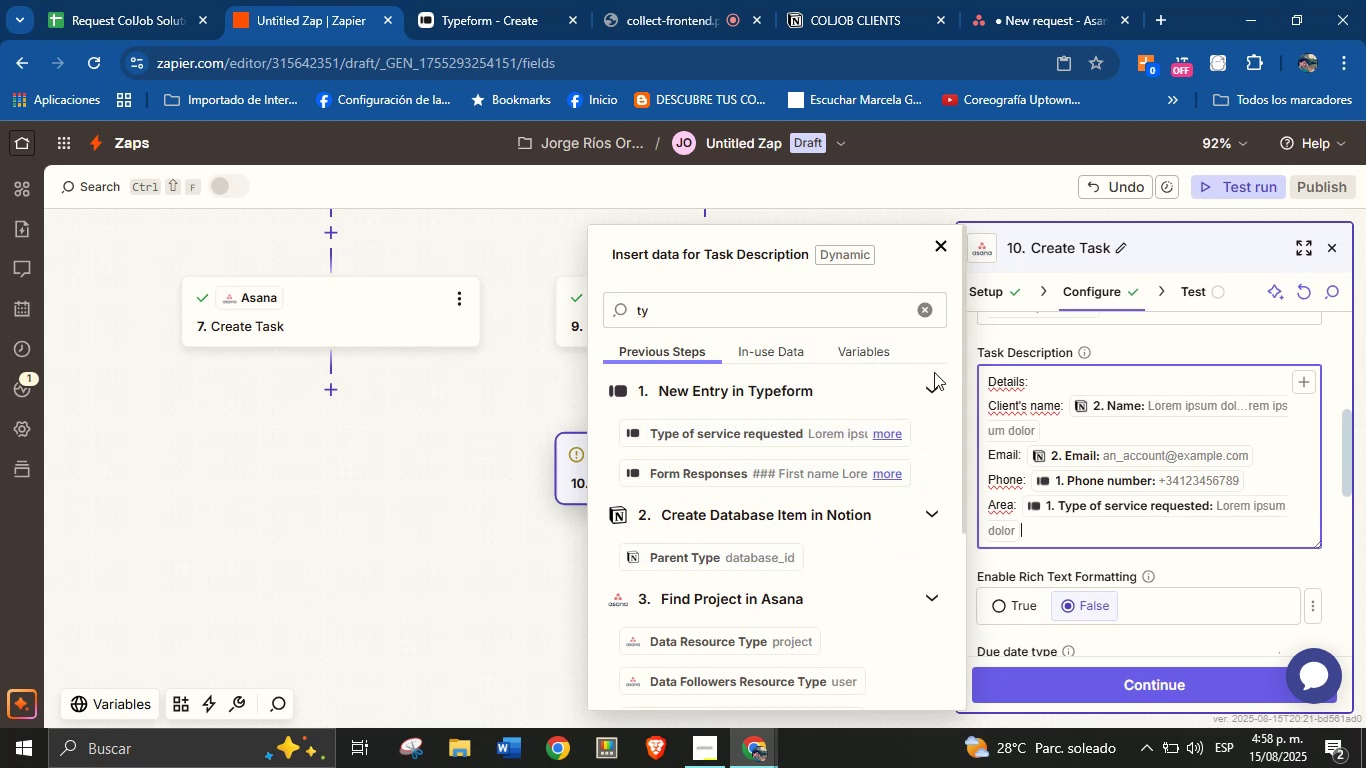 
left_click([926, 306])
 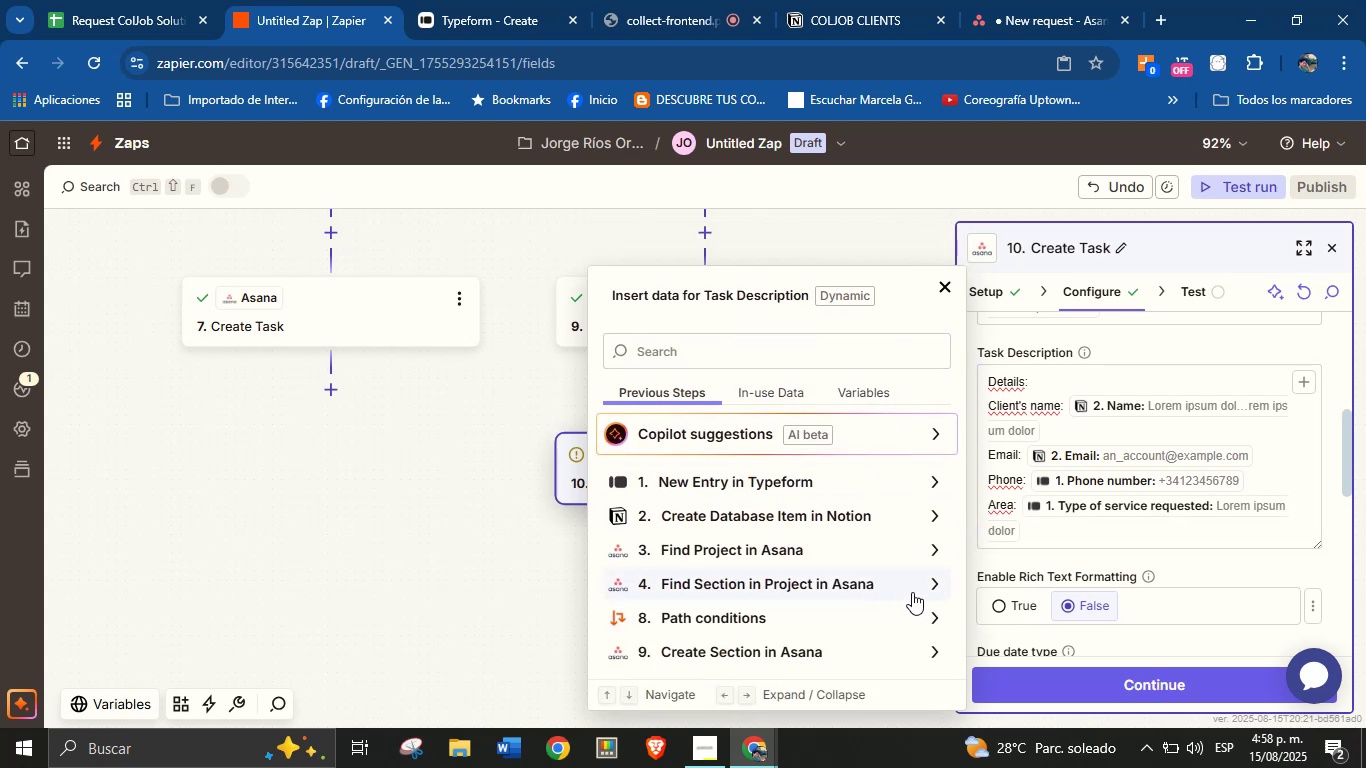 
left_click([932, 515])
 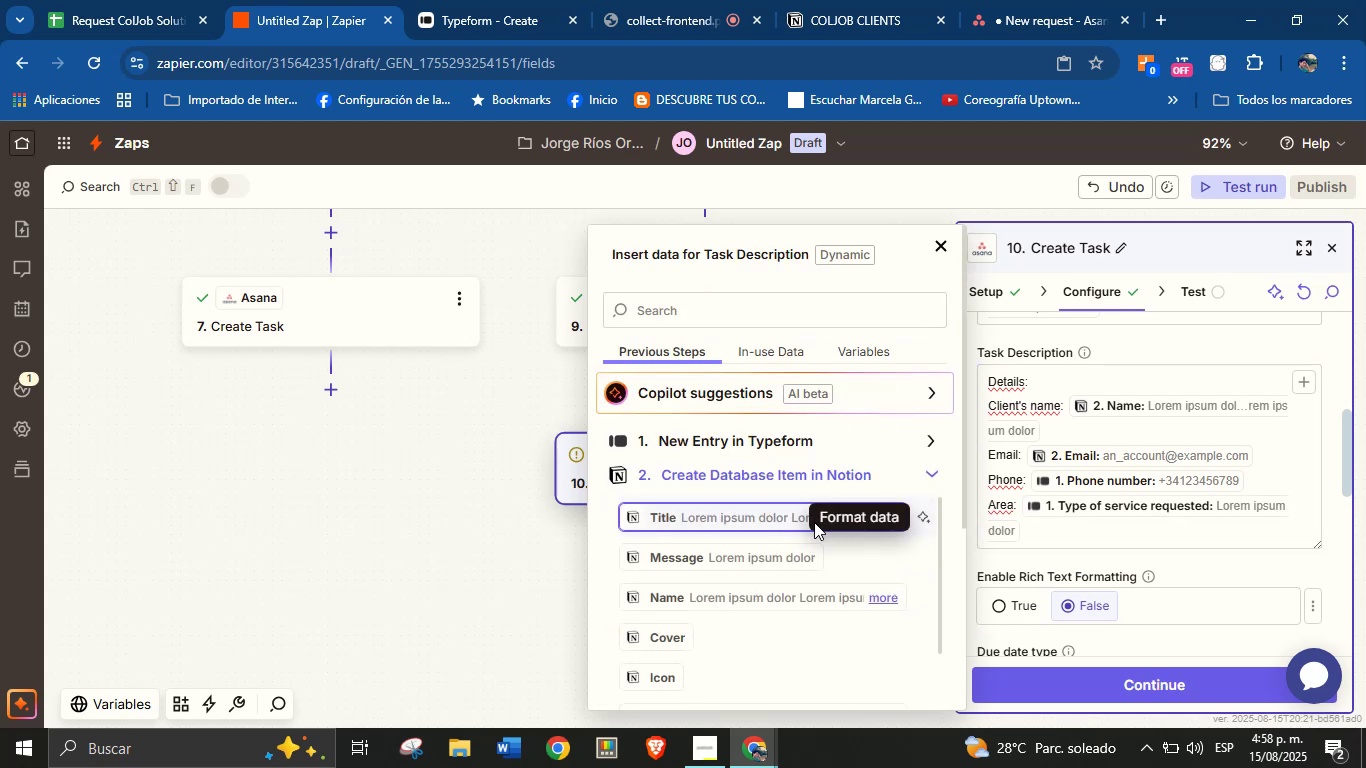 
scroll: coordinate [775, 474], scroll_direction: down, amount: 5.0
 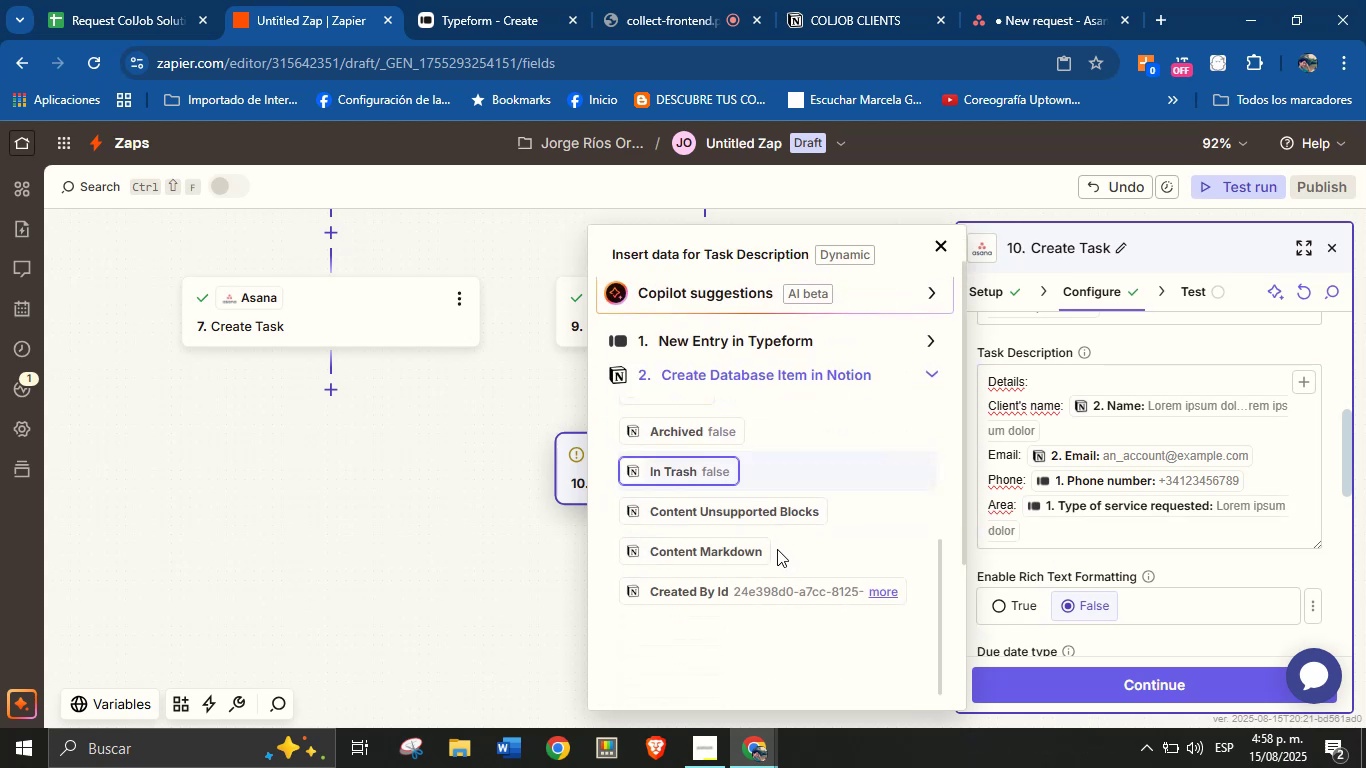 
scroll: coordinate [784, 541], scroll_direction: up, amount: 3.0
 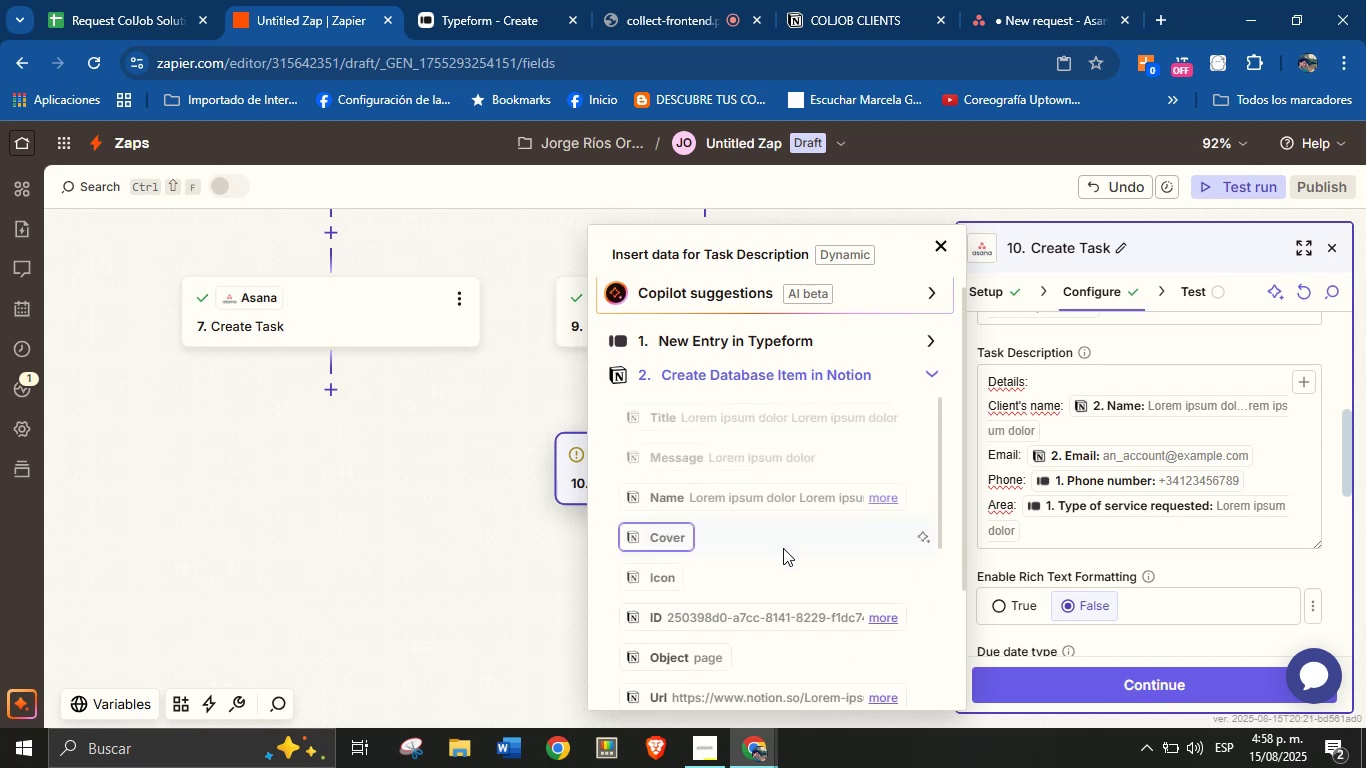 
scroll: coordinate [782, 562], scroll_direction: none, amount: 0.0
 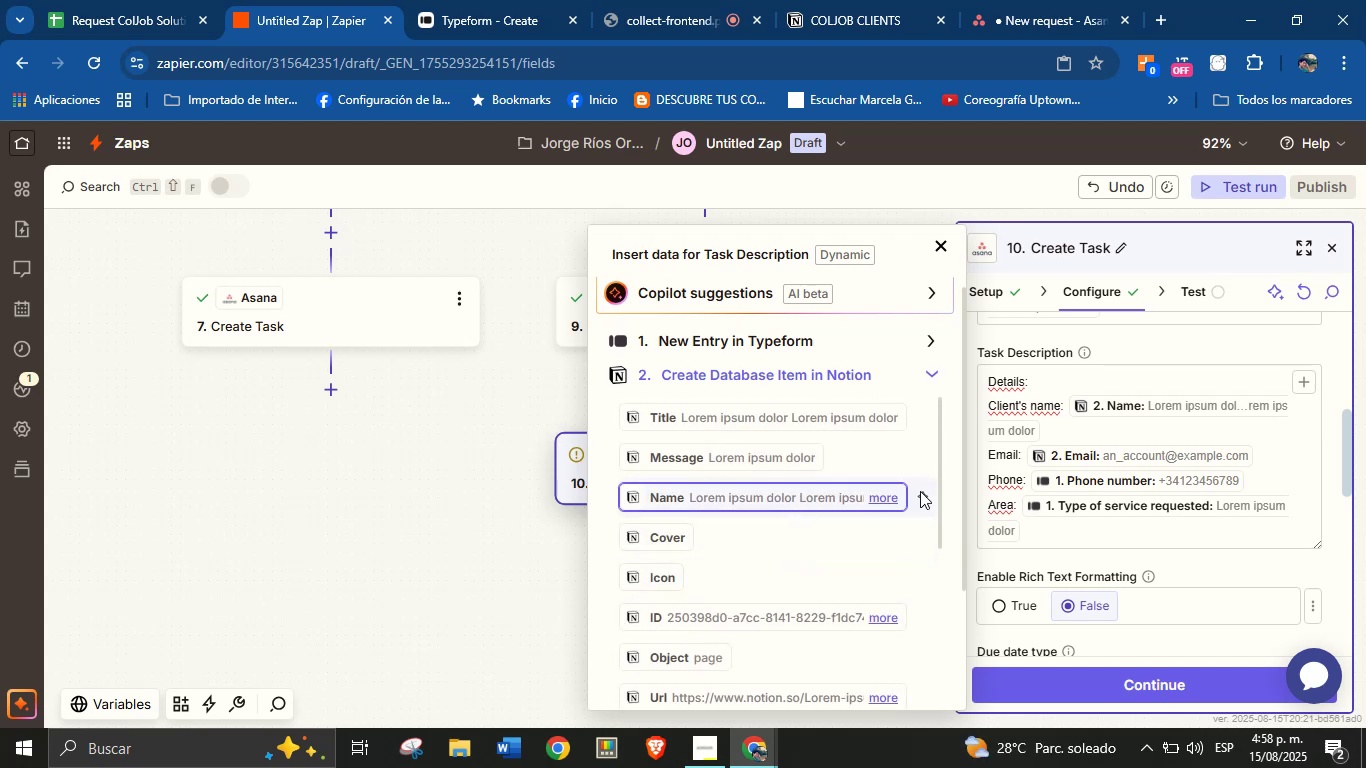 
left_click([1031, 535])
 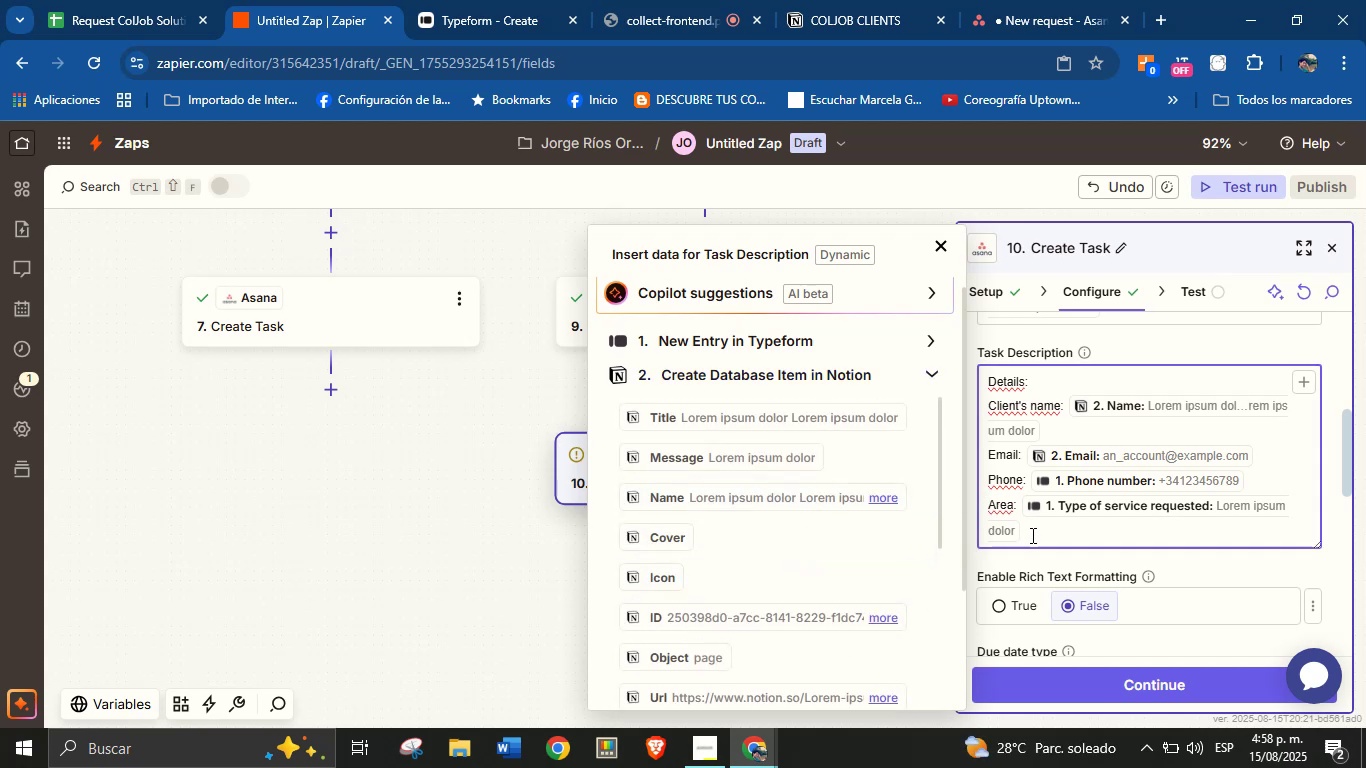 
key(Enter)
 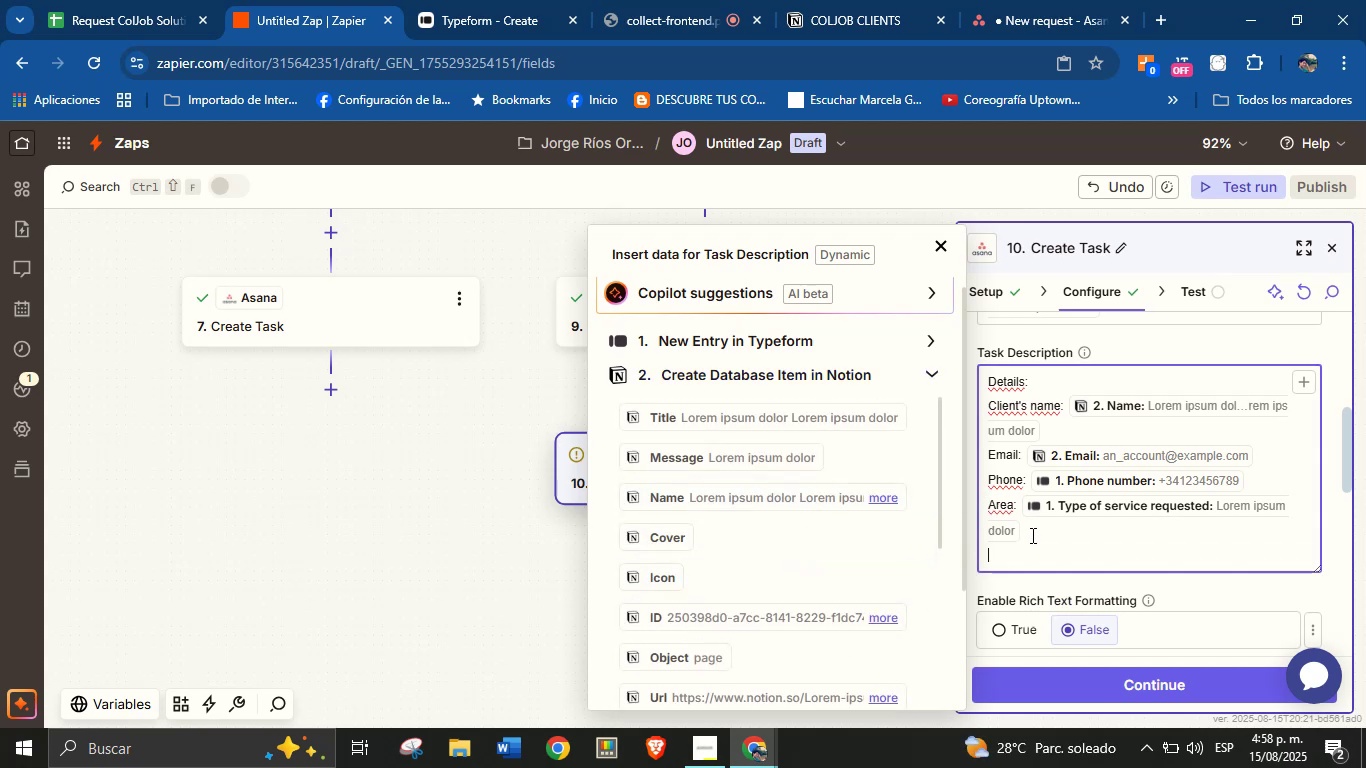 
type(Description> )
 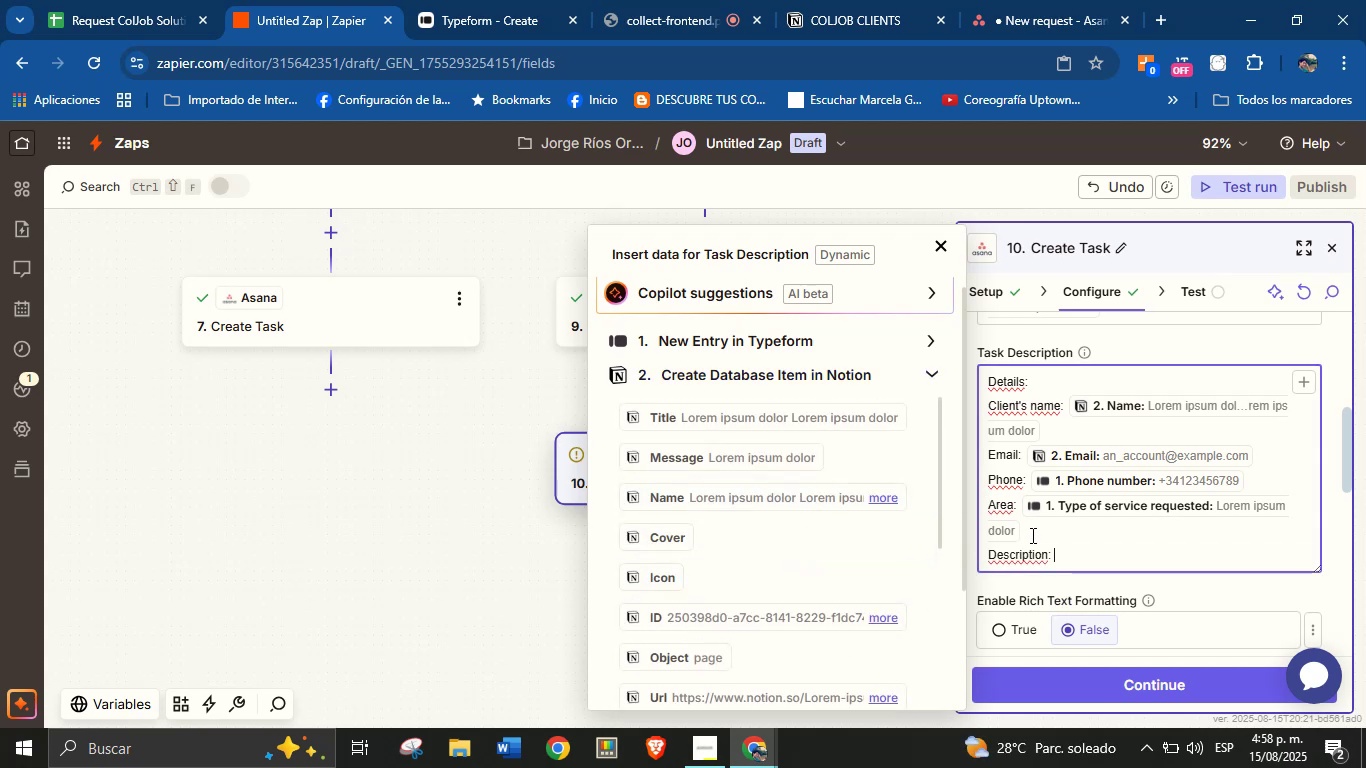 
left_click([771, 467])
 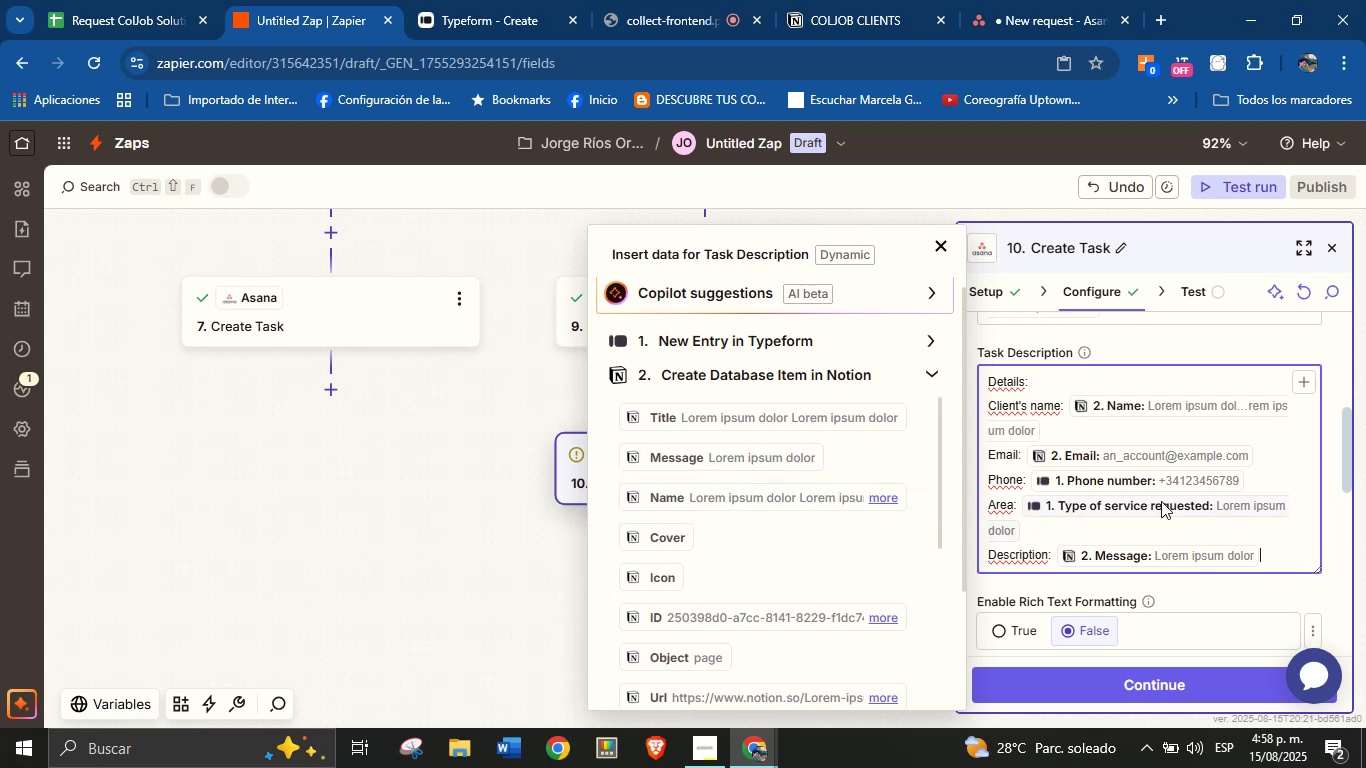 
left_click([1109, 486])
 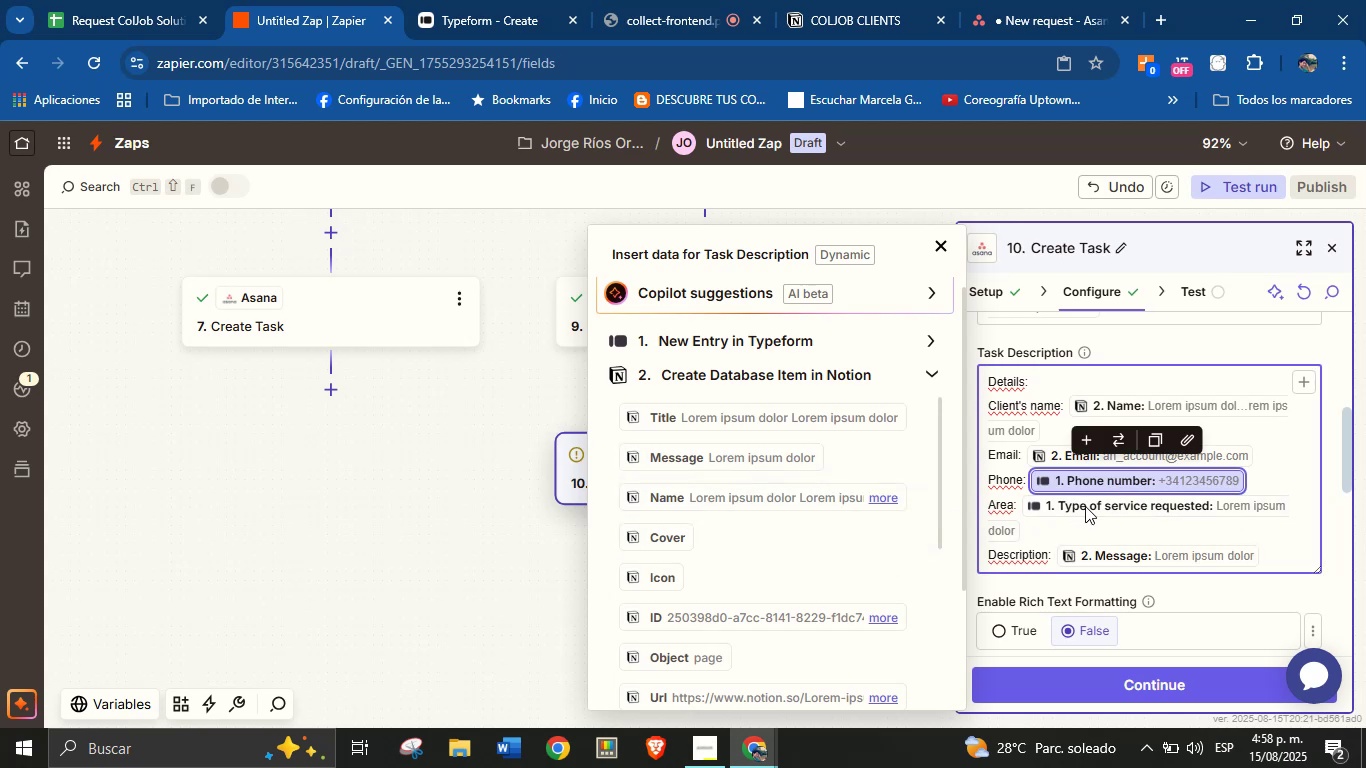 
scroll: coordinate [810, 548], scroll_direction: down, amount: 1.0
 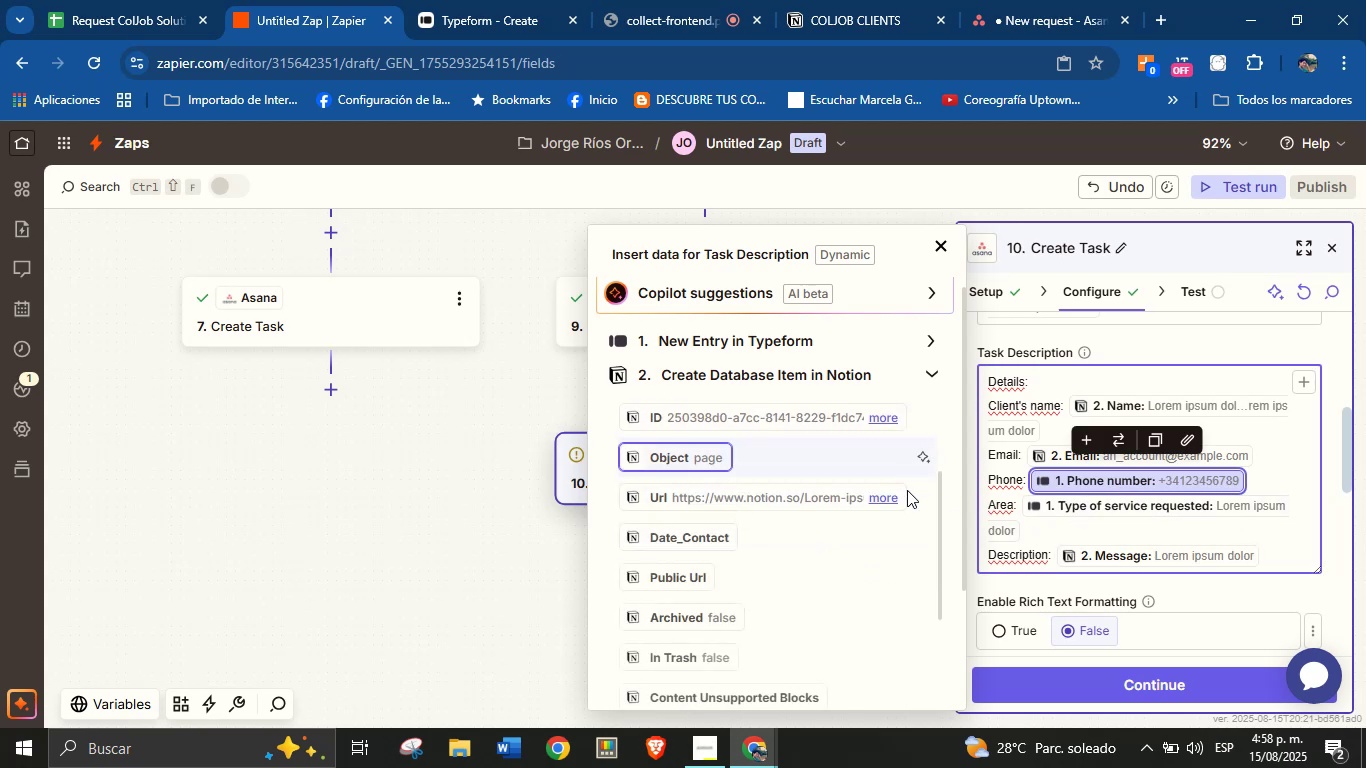 
scroll: coordinate [869, 568], scroll_direction: up, amount: 1.0
 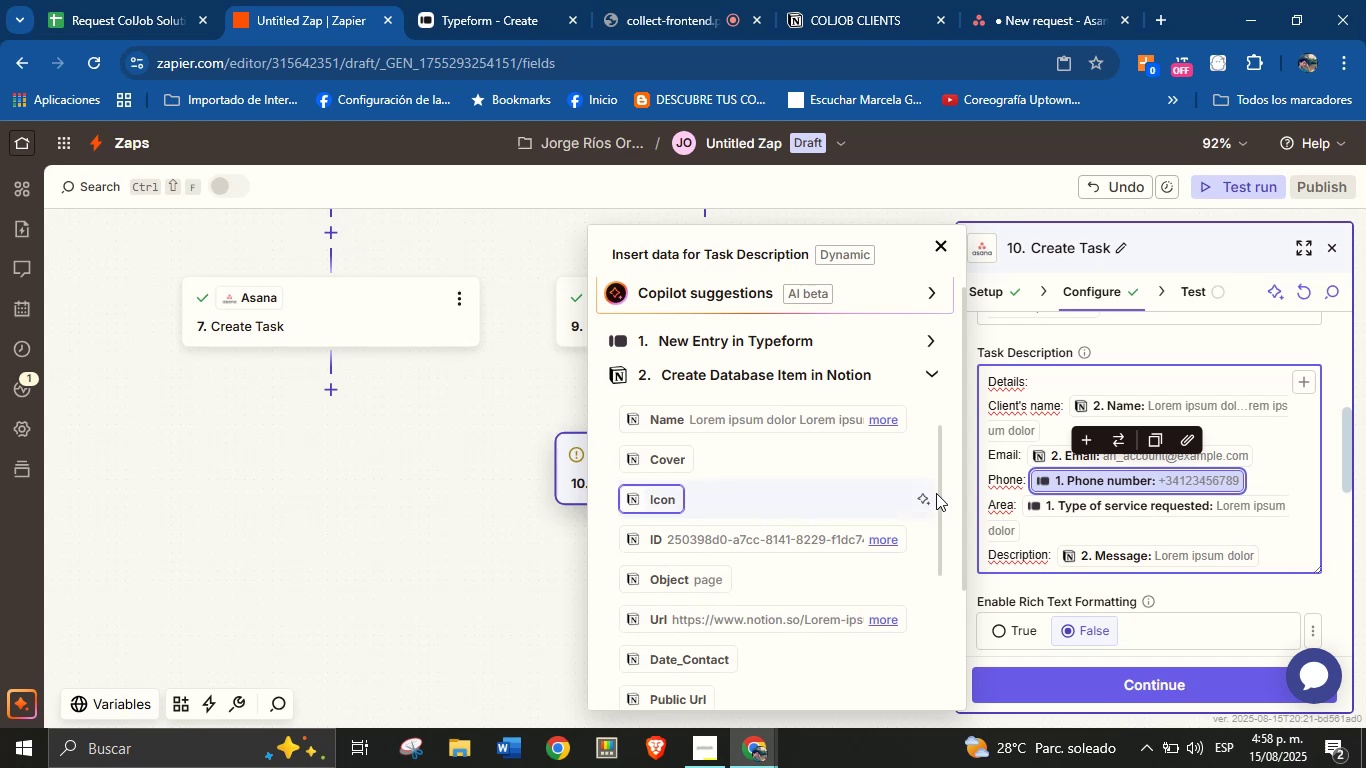 
left_click_drag(start_coordinate=[940, 490], to_coordinate=[914, 767])
 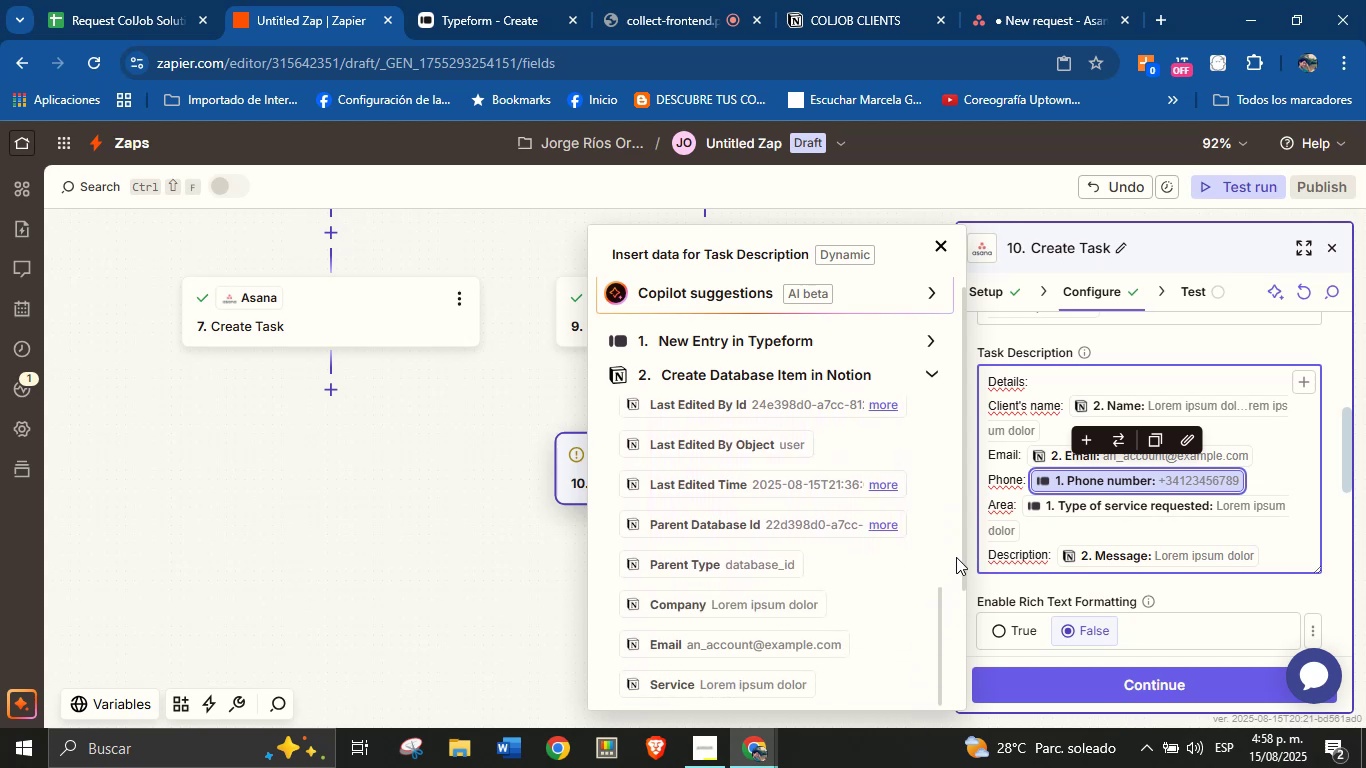 
scroll: coordinate [874, 502], scroll_direction: down, amount: 3.0
 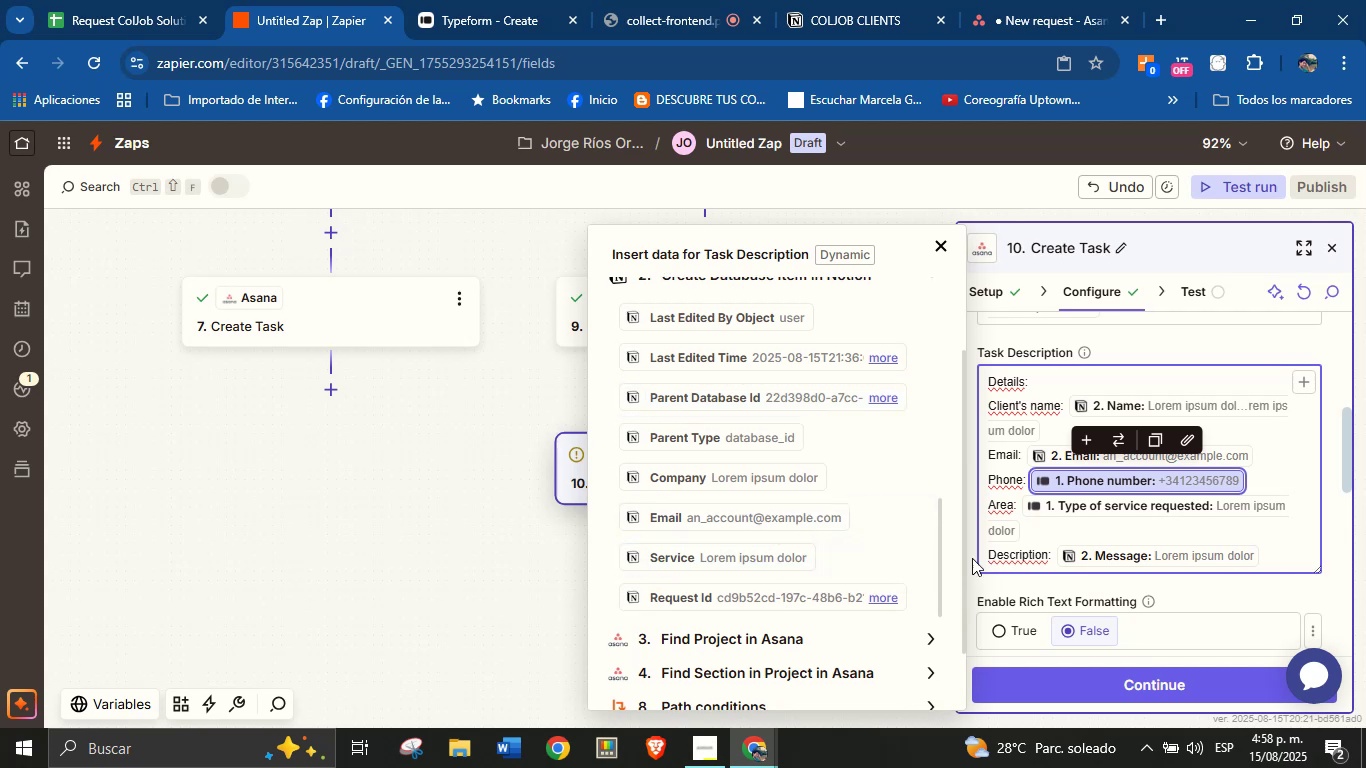 
left_click([1275, 553])
 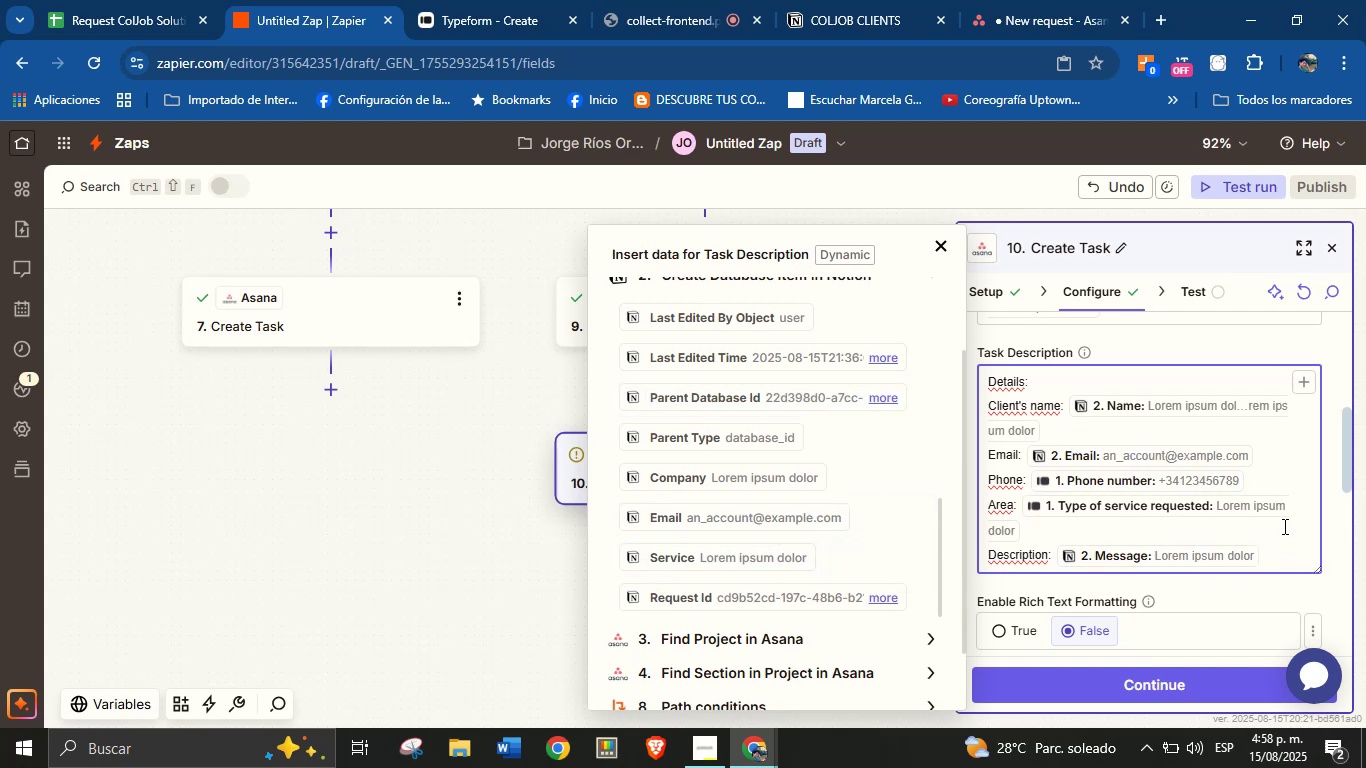 
key(Enter)
 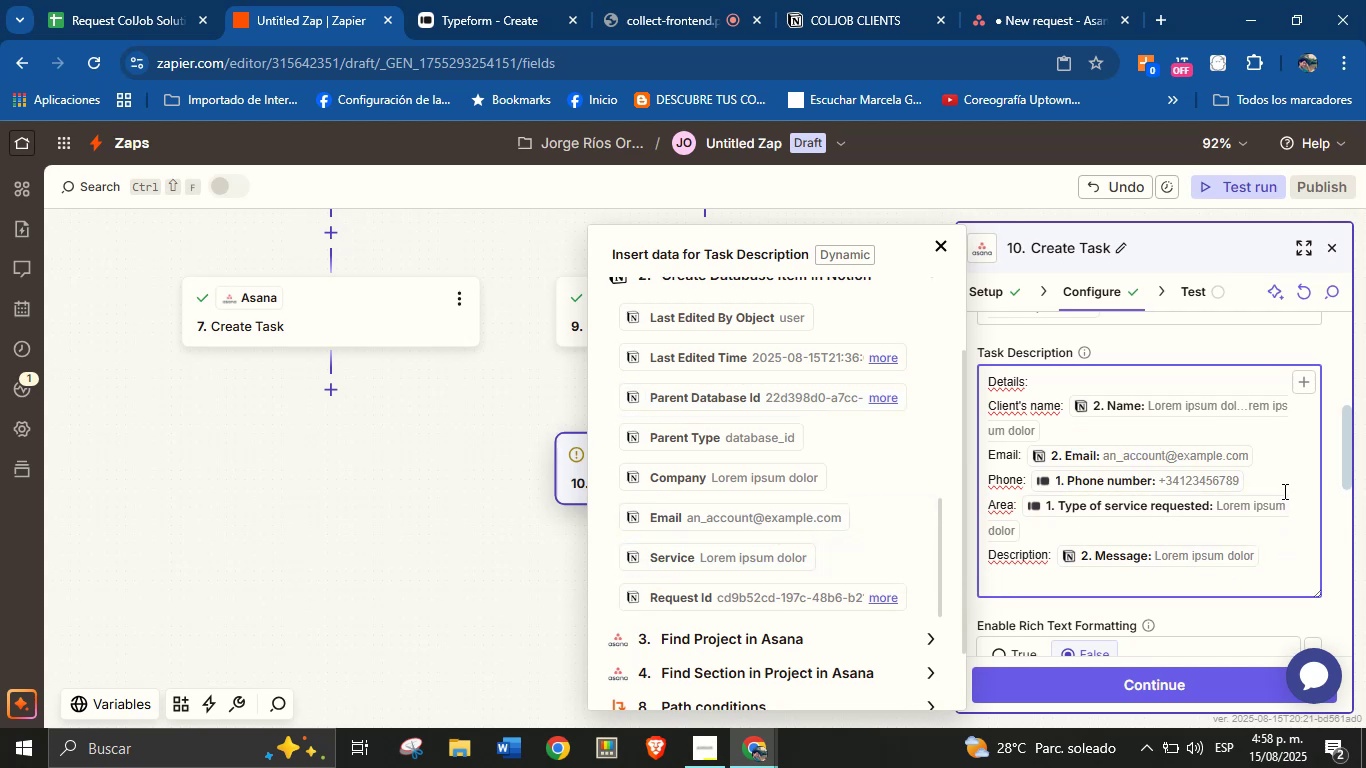 
scroll: coordinate [1282, 496], scroll_direction: up, amount: 1.0
 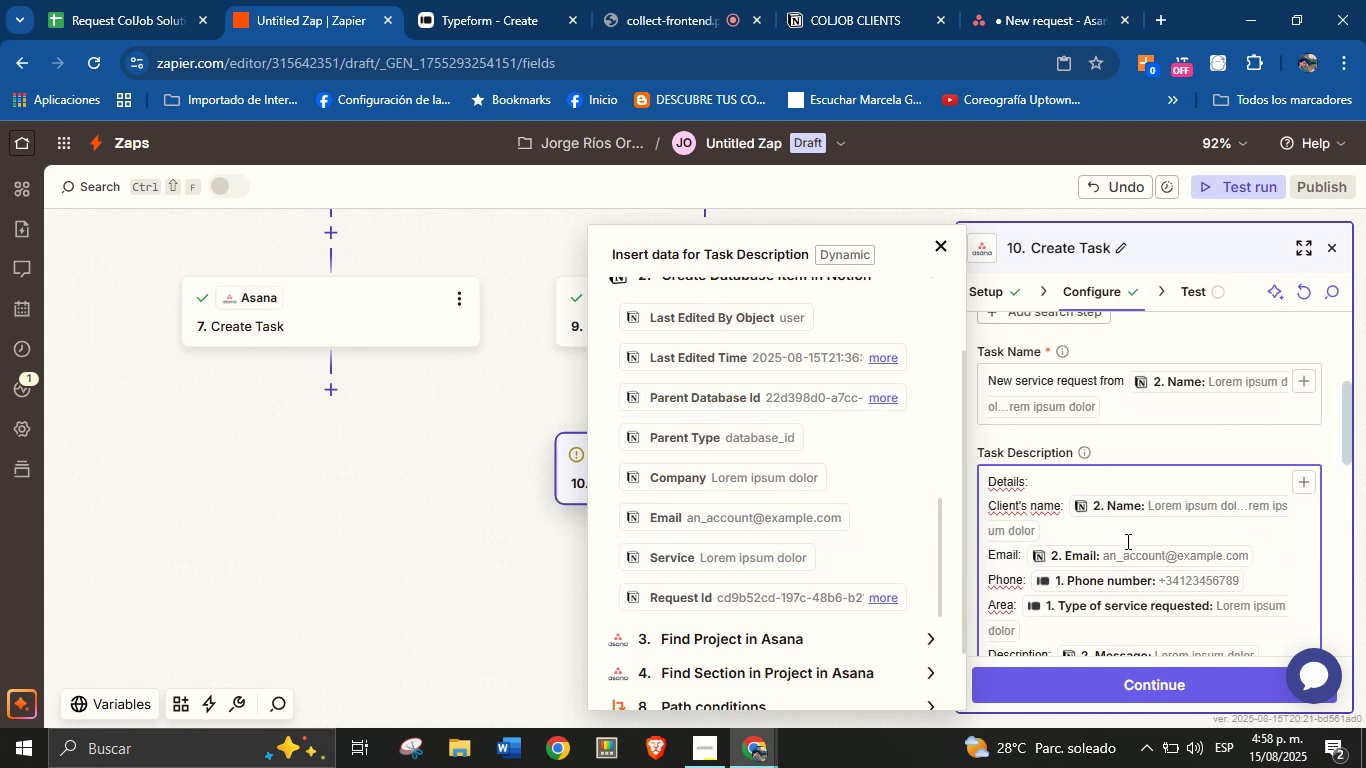 
scroll: coordinate [1135, 518], scroll_direction: none, amount: 0.0
 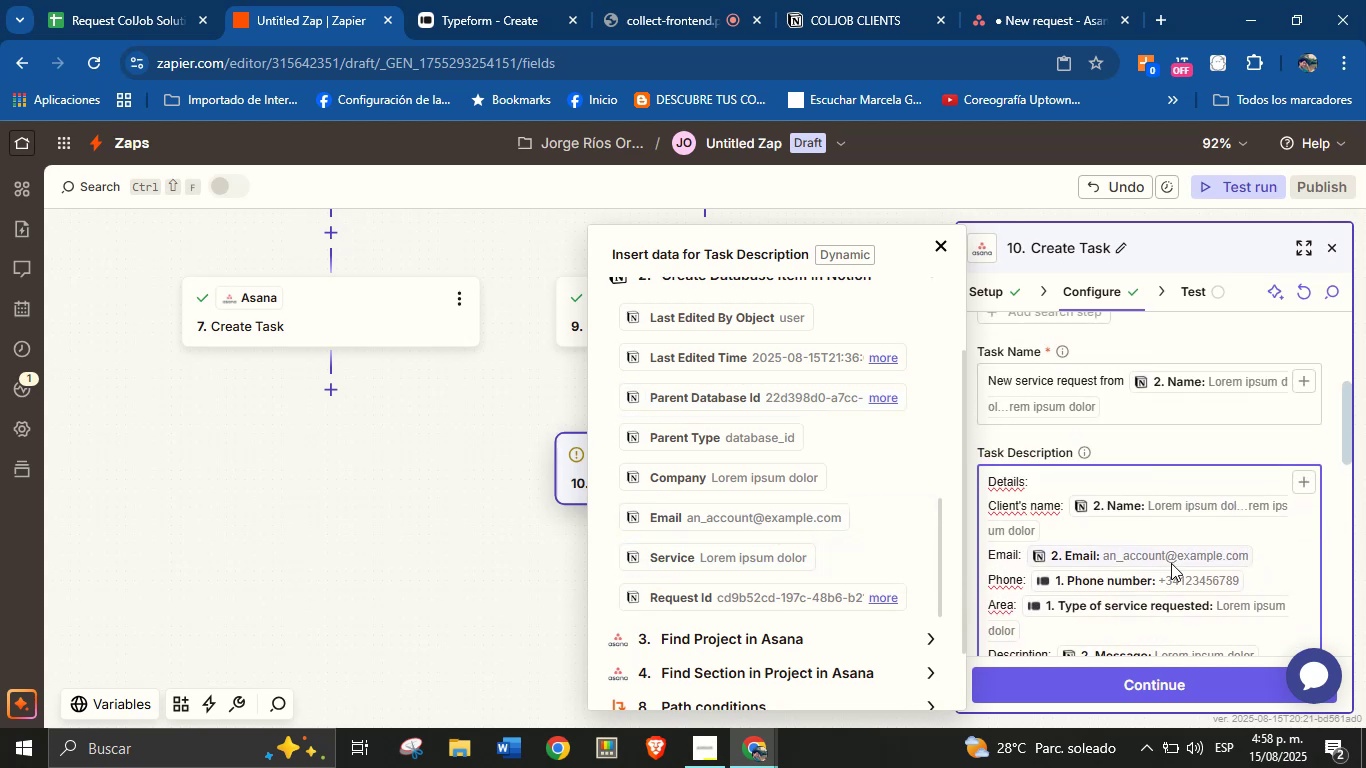 
scroll: coordinate [1214, 560], scroll_direction: down, amount: 1.0
 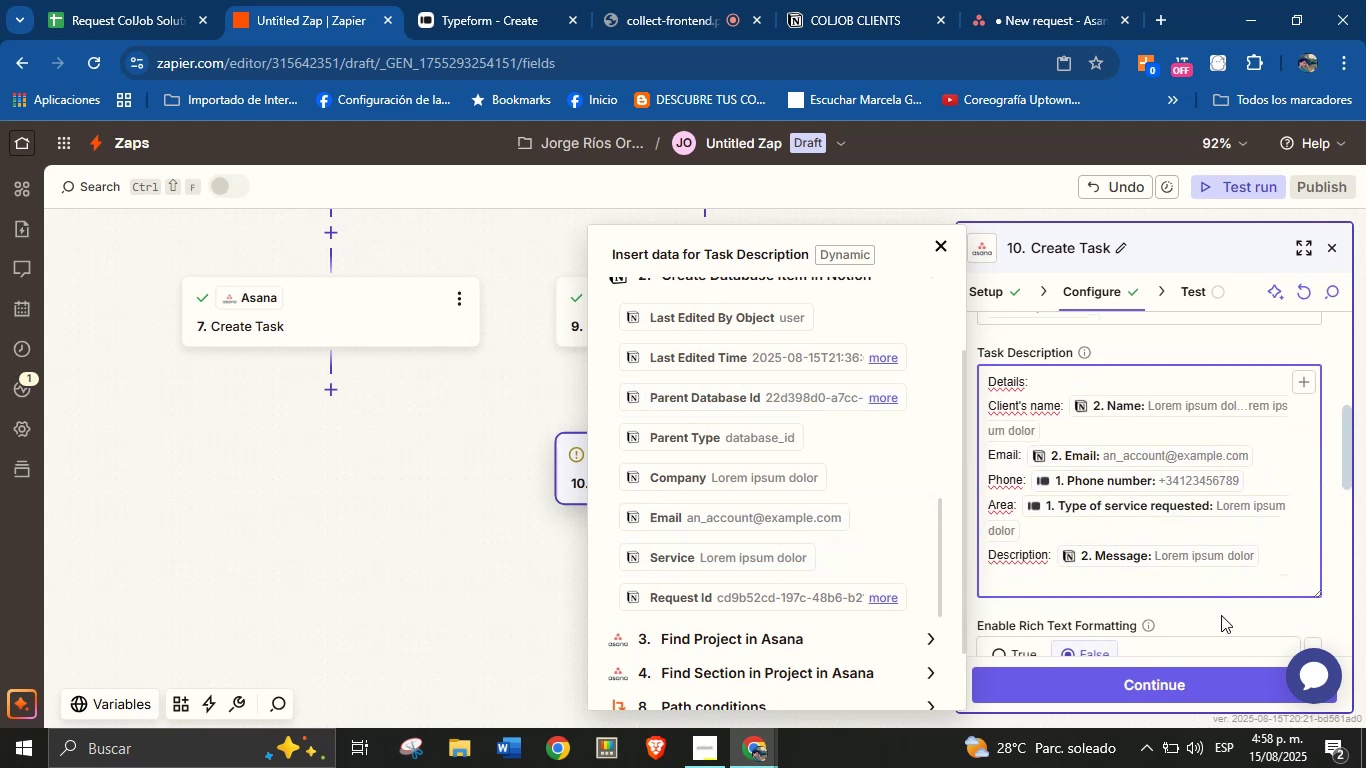 
left_click([1222, 616])
 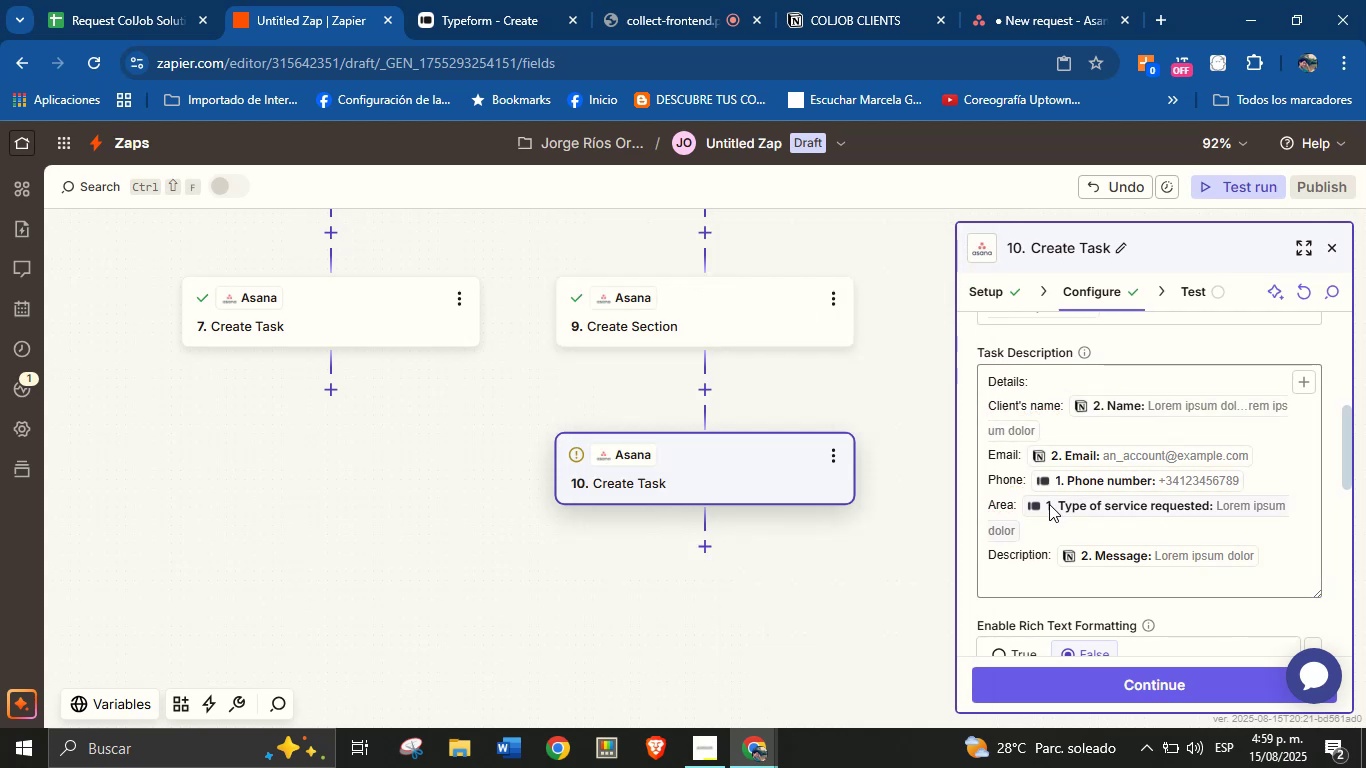 
scroll: coordinate [1085, 527], scroll_direction: down, amount: 6.0
 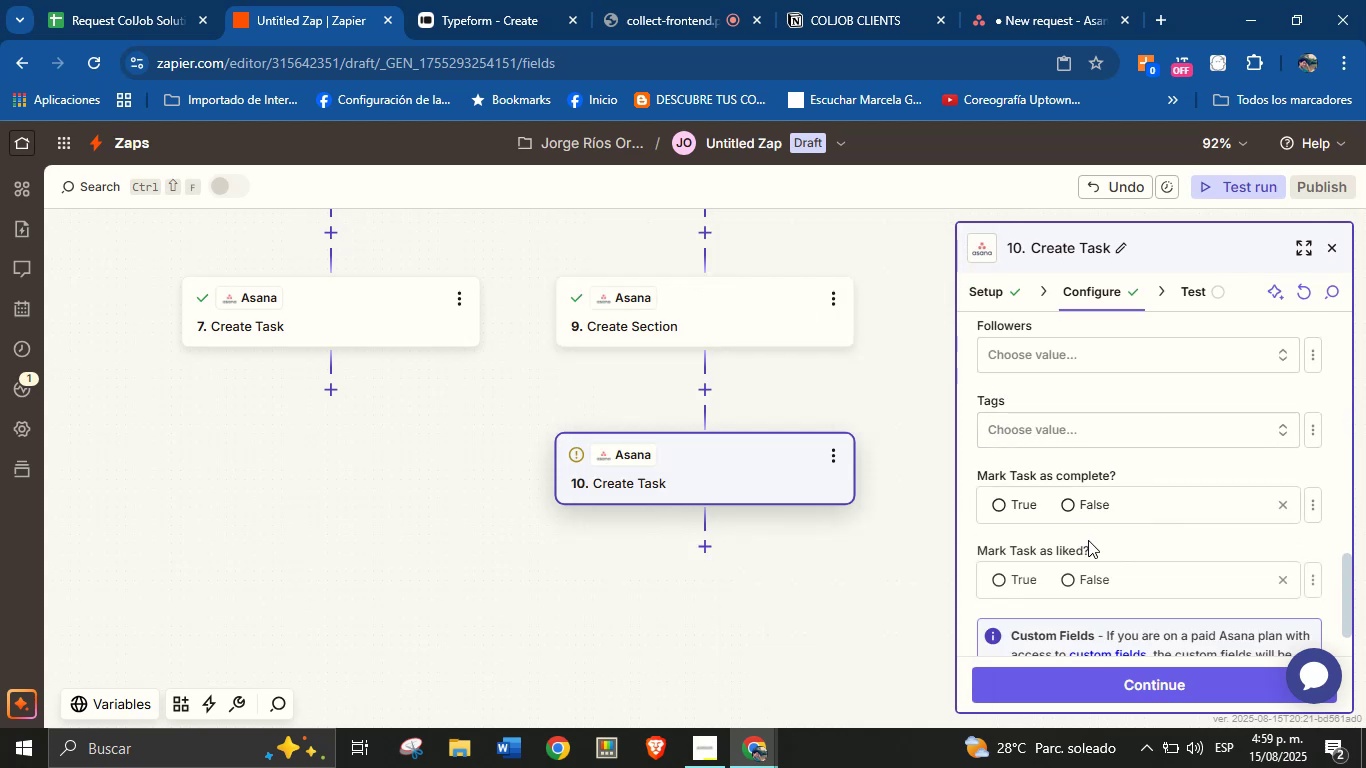 
scroll: coordinate [1088, 561], scroll_direction: none, amount: 0.0
 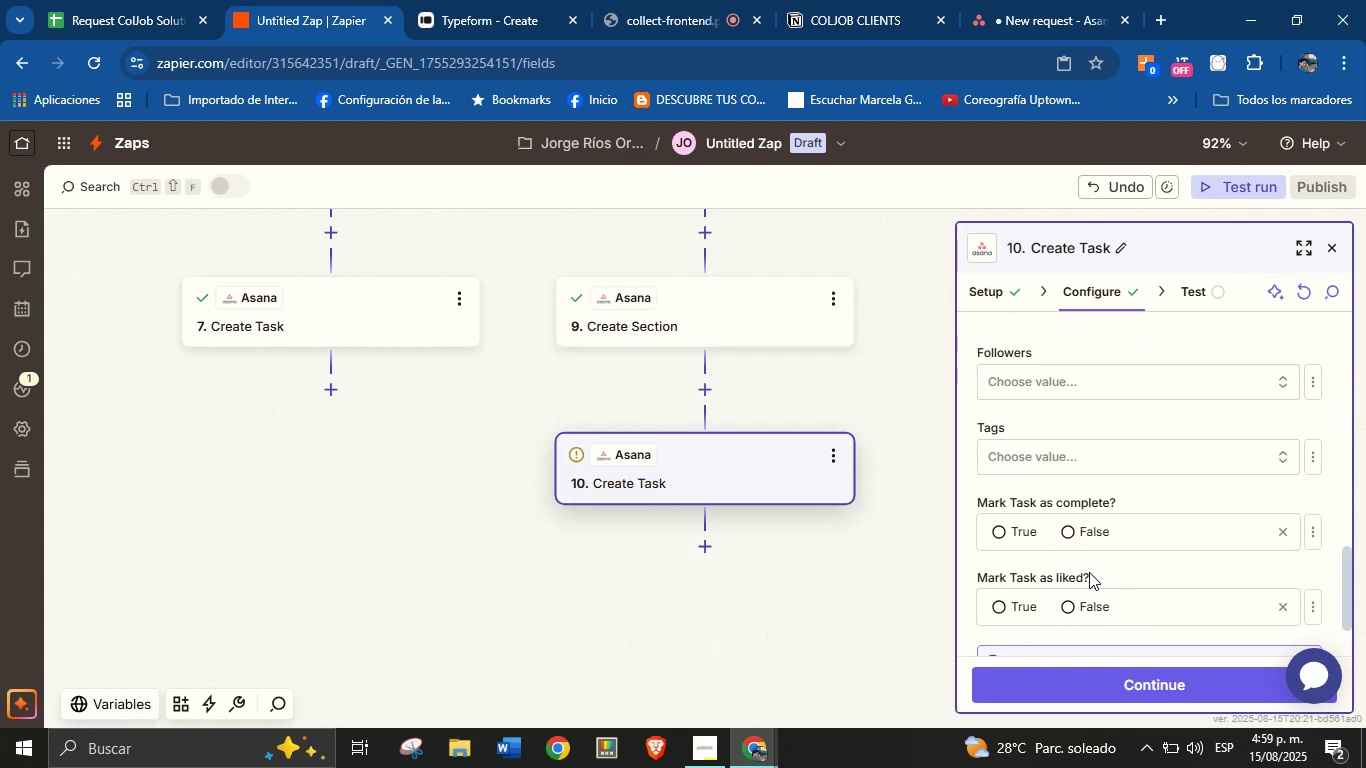 
scroll: coordinate [1096, 560], scroll_direction: down, amount: 1.0
 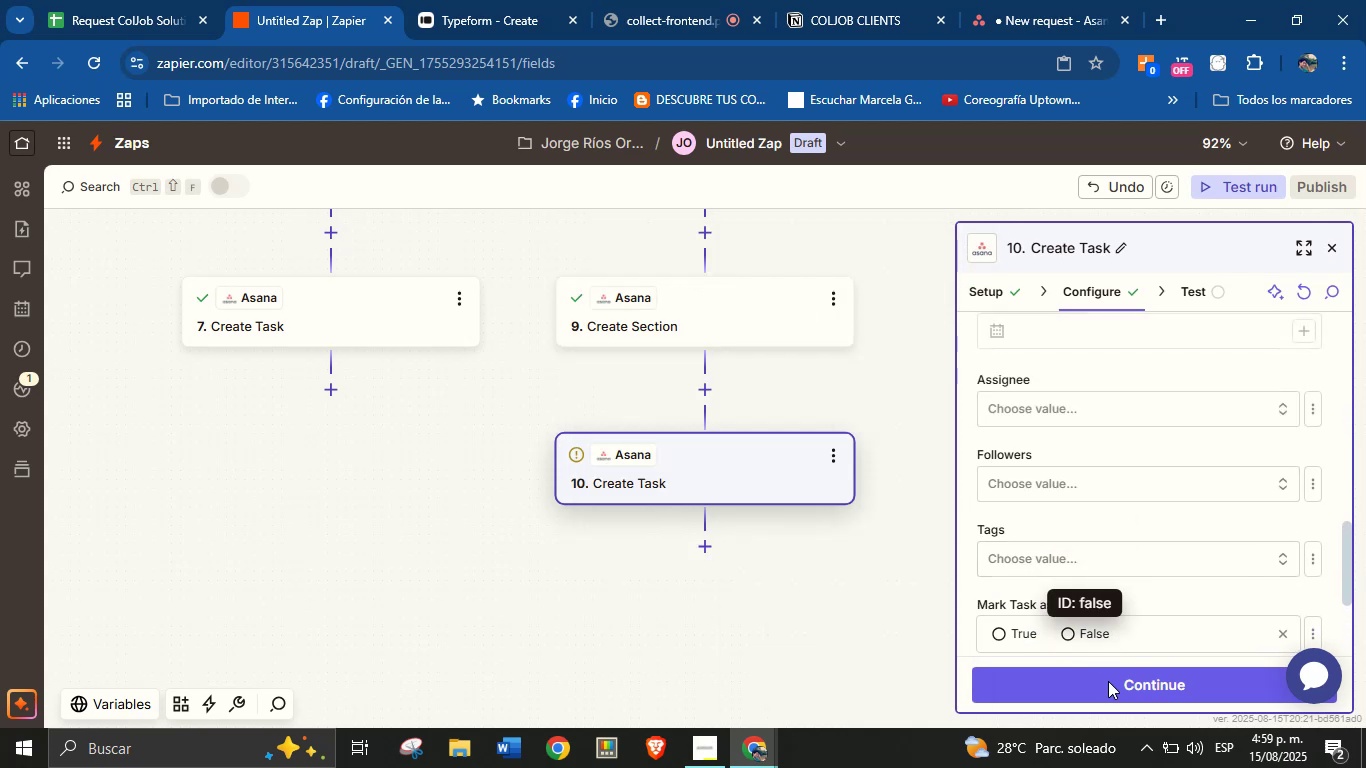 
left_click([1108, 681])
 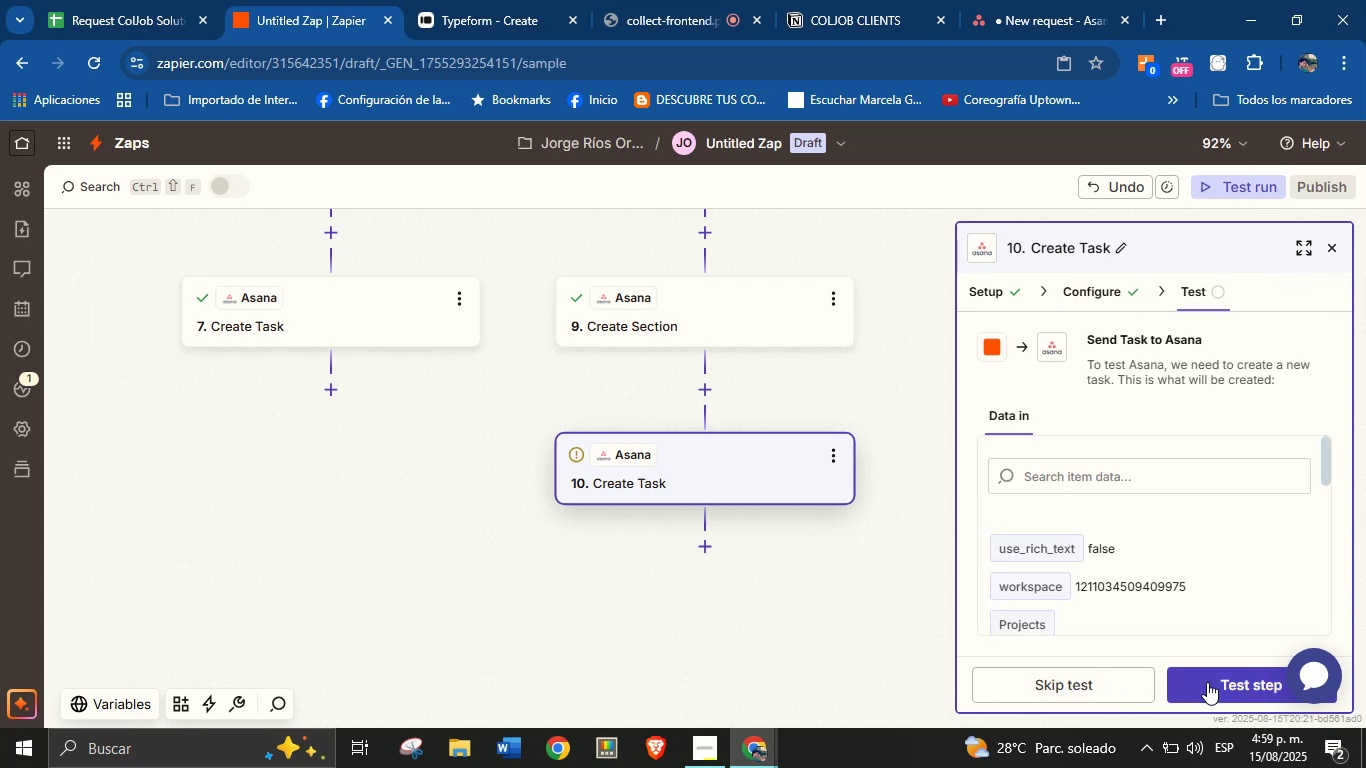 
left_click([1207, 682])
 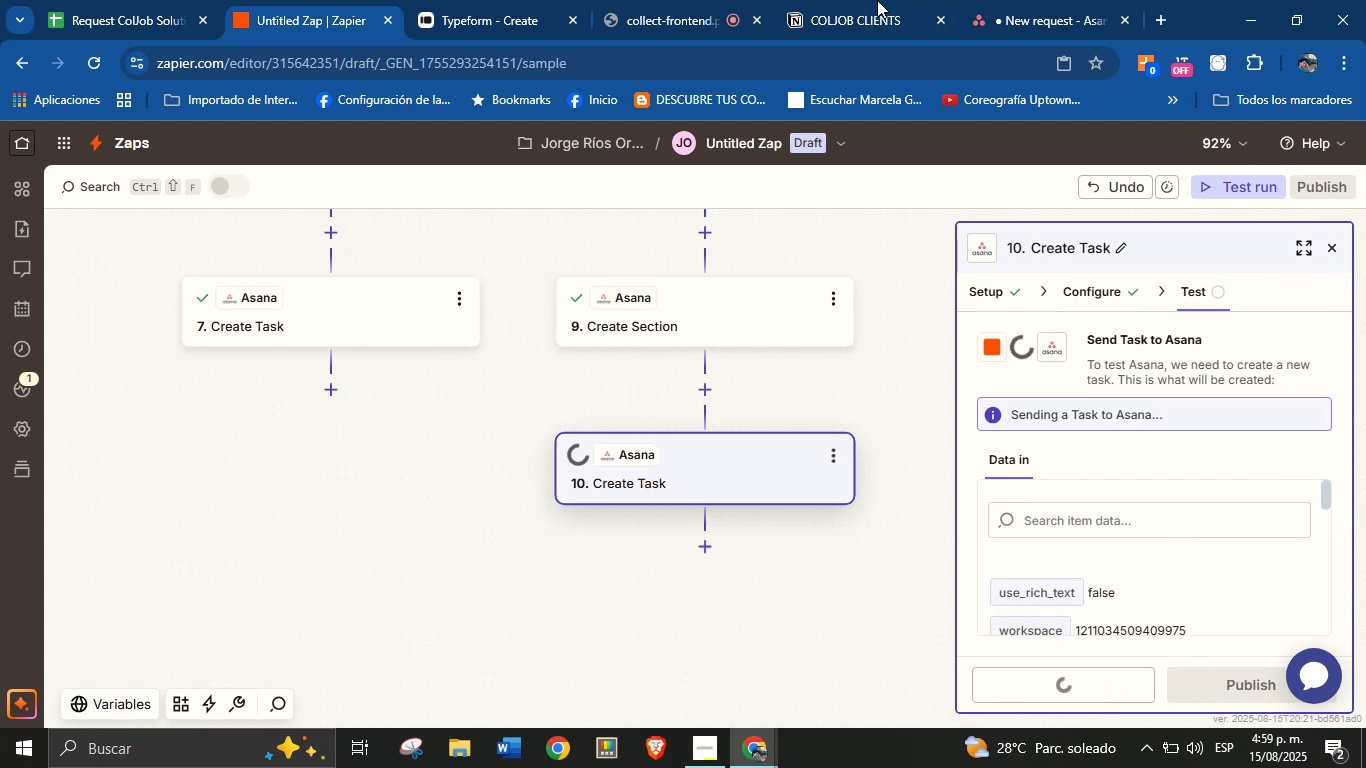 
left_click([1008, 0])
 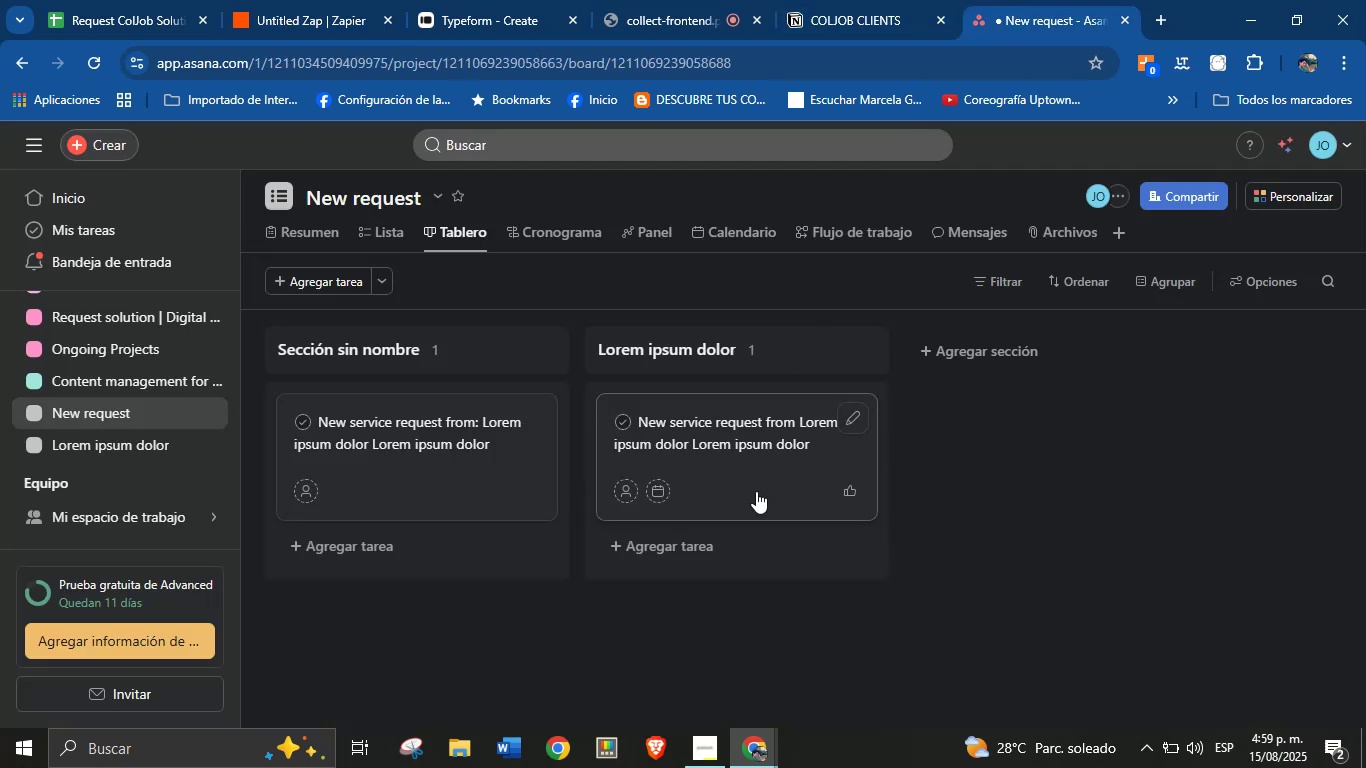 
left_click([102, 0])
 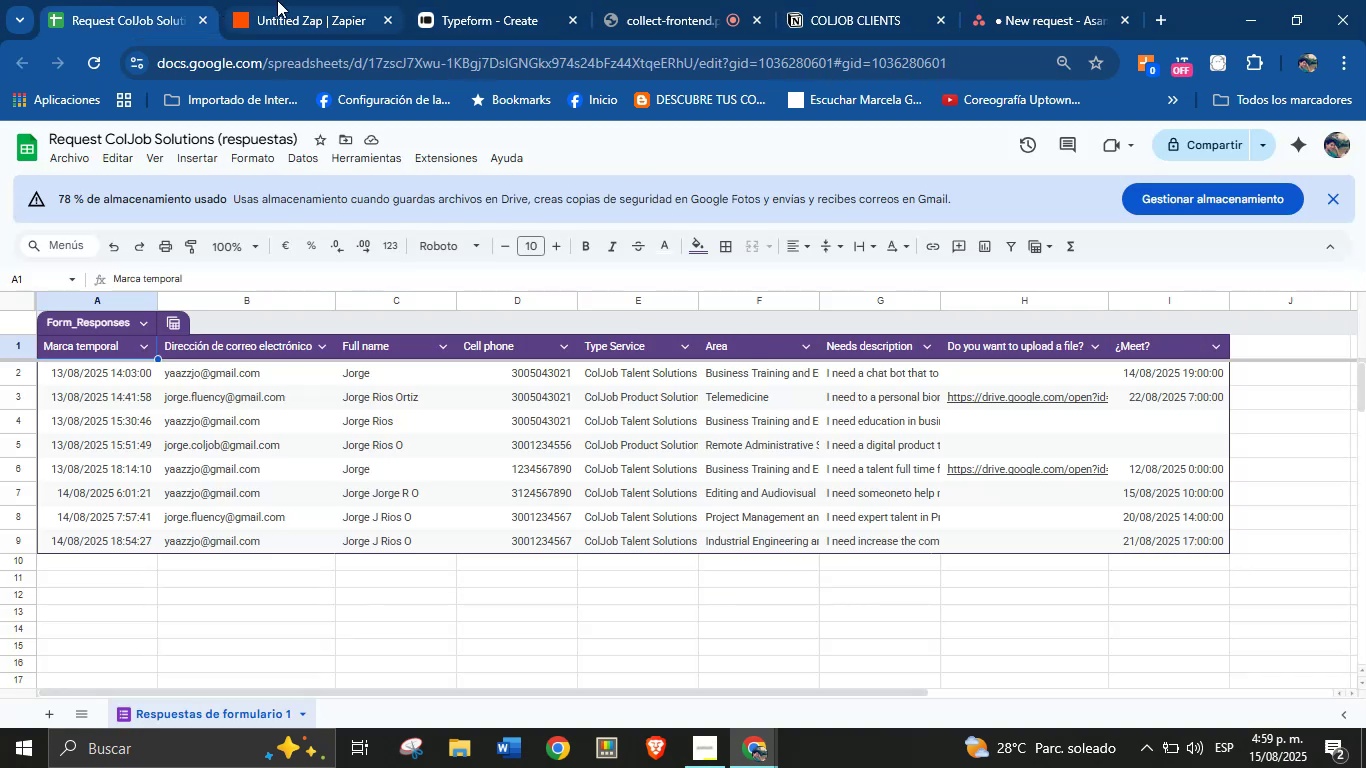 
left_click([288, 0])
 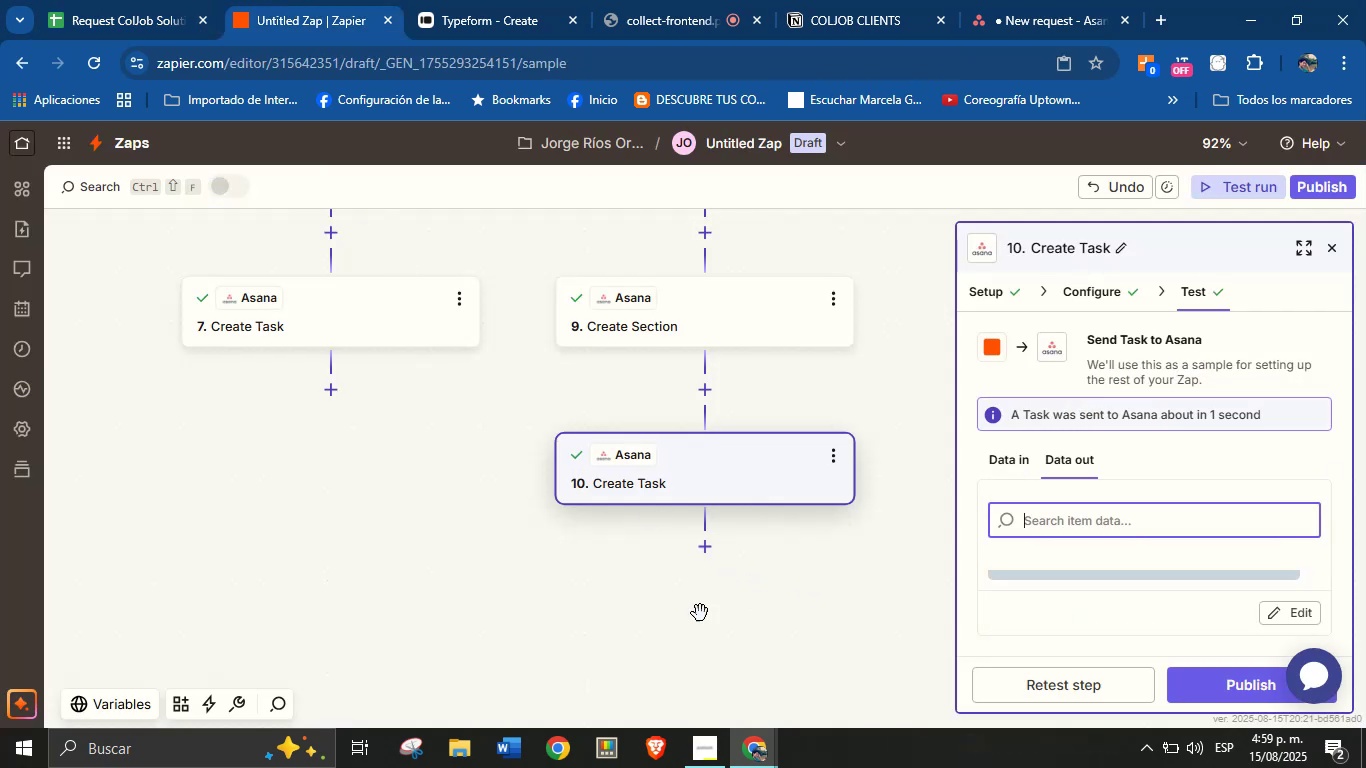 
left_click_drag(start_coordinate=[404, 536], to_coordinate=[489, 607])
 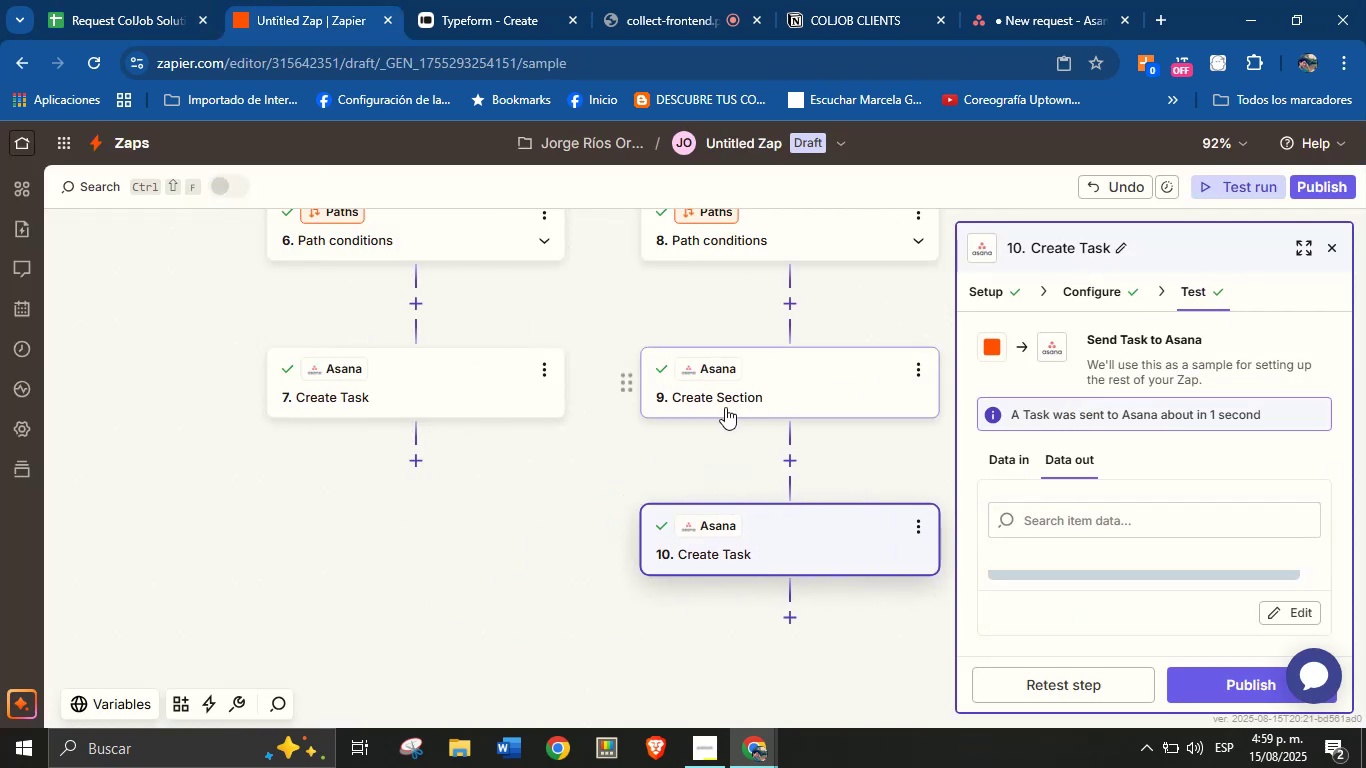 
left_click_drag(start_coordinate=[578, 322], to_coordinate=[546, 594])
 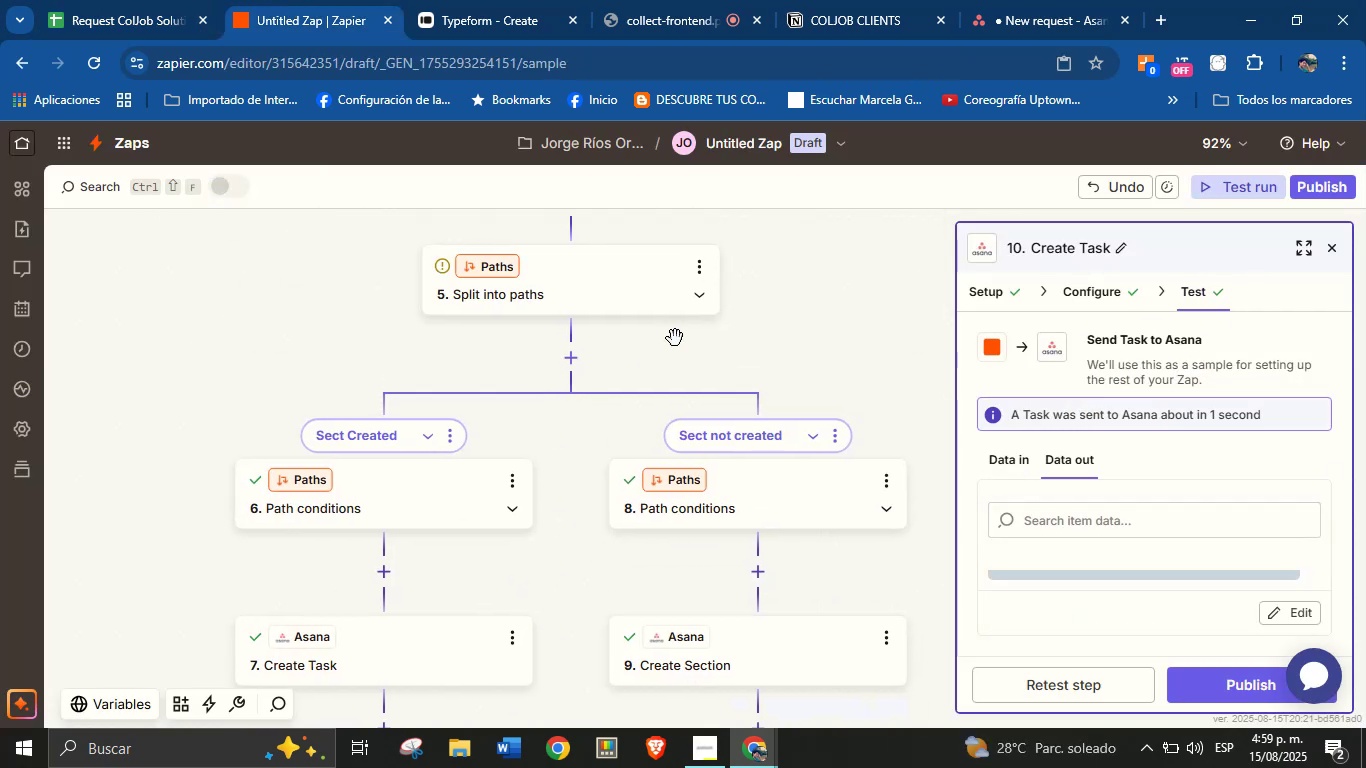 
left_click_drag(start_coordinate=[792, 322], to_coordinate=[689, 291])
 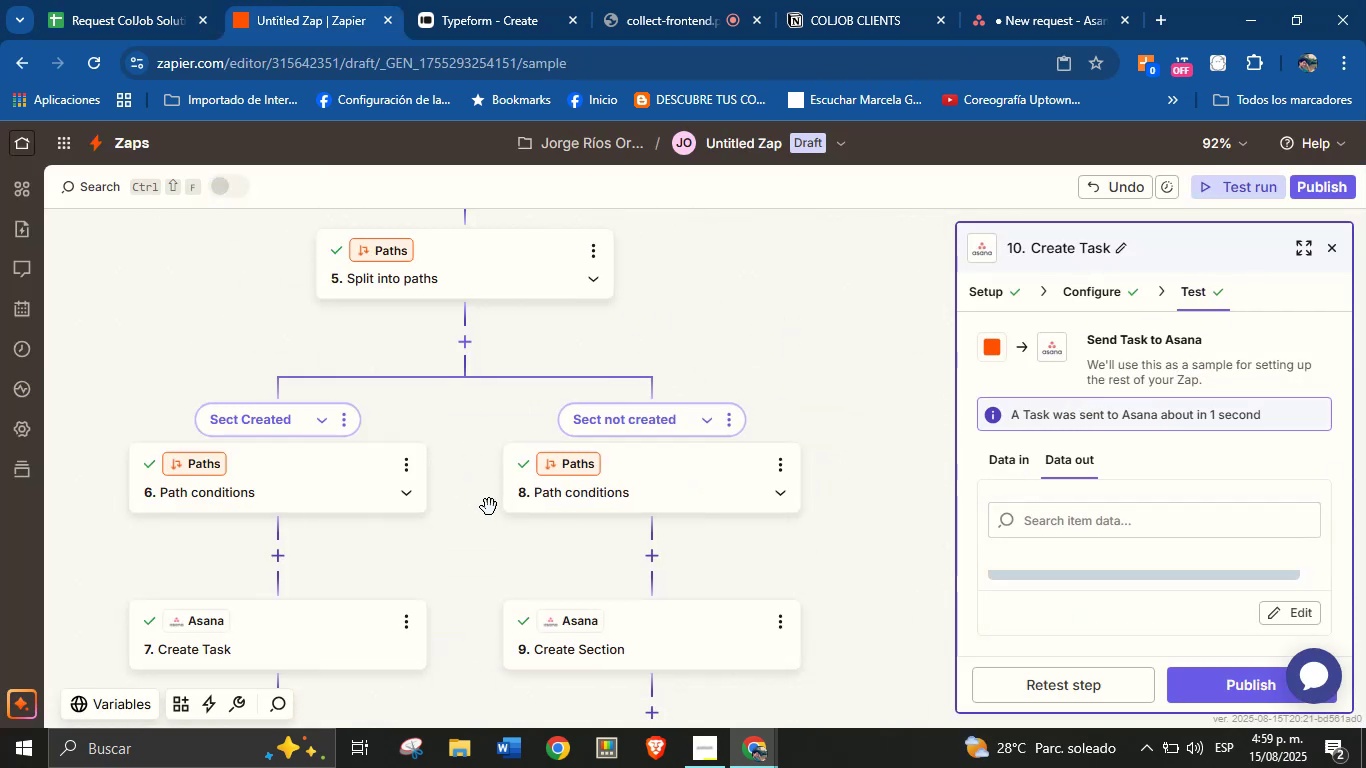 
left_click_drag(start_coordinate=[467, 582], to_coordinate=[490, 372])
 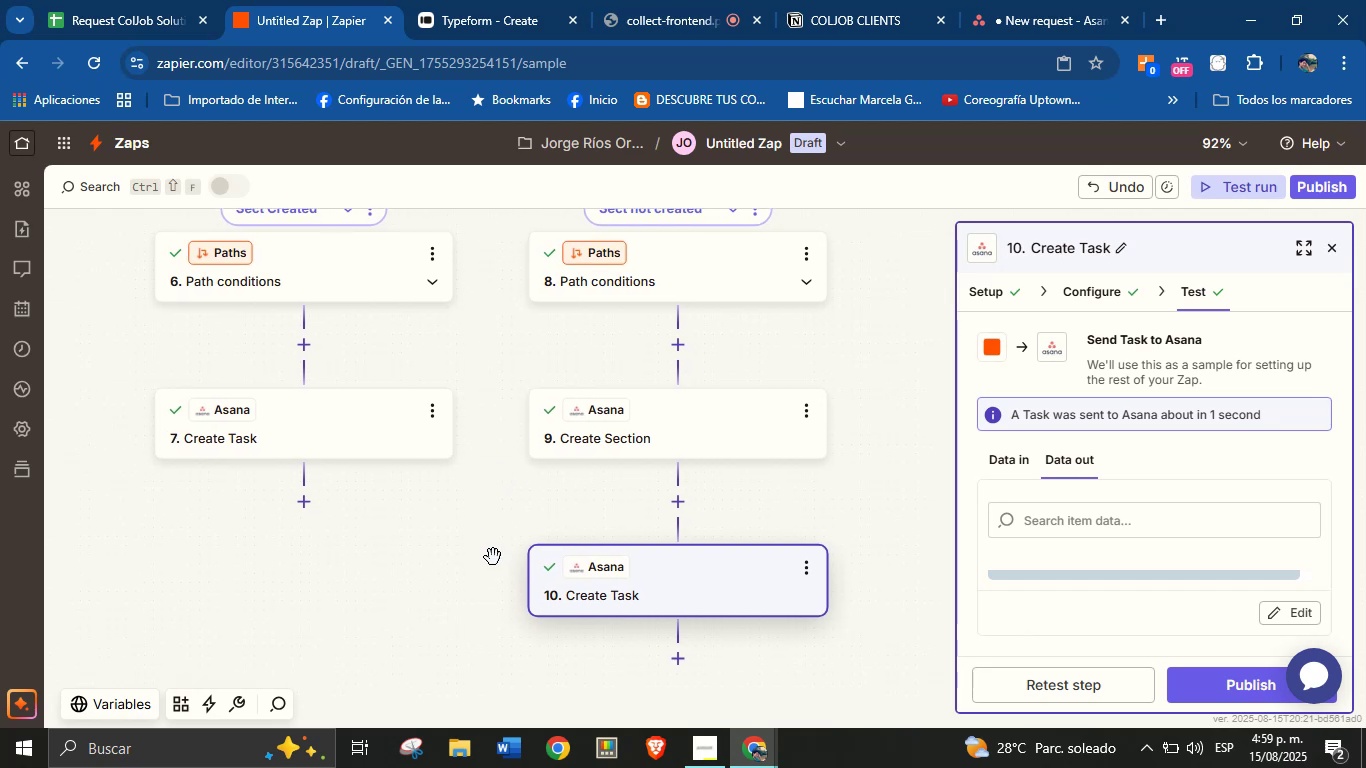 
left_click_drag(start_coordinate=[445, 589], to_coordinate=[459, 533])
 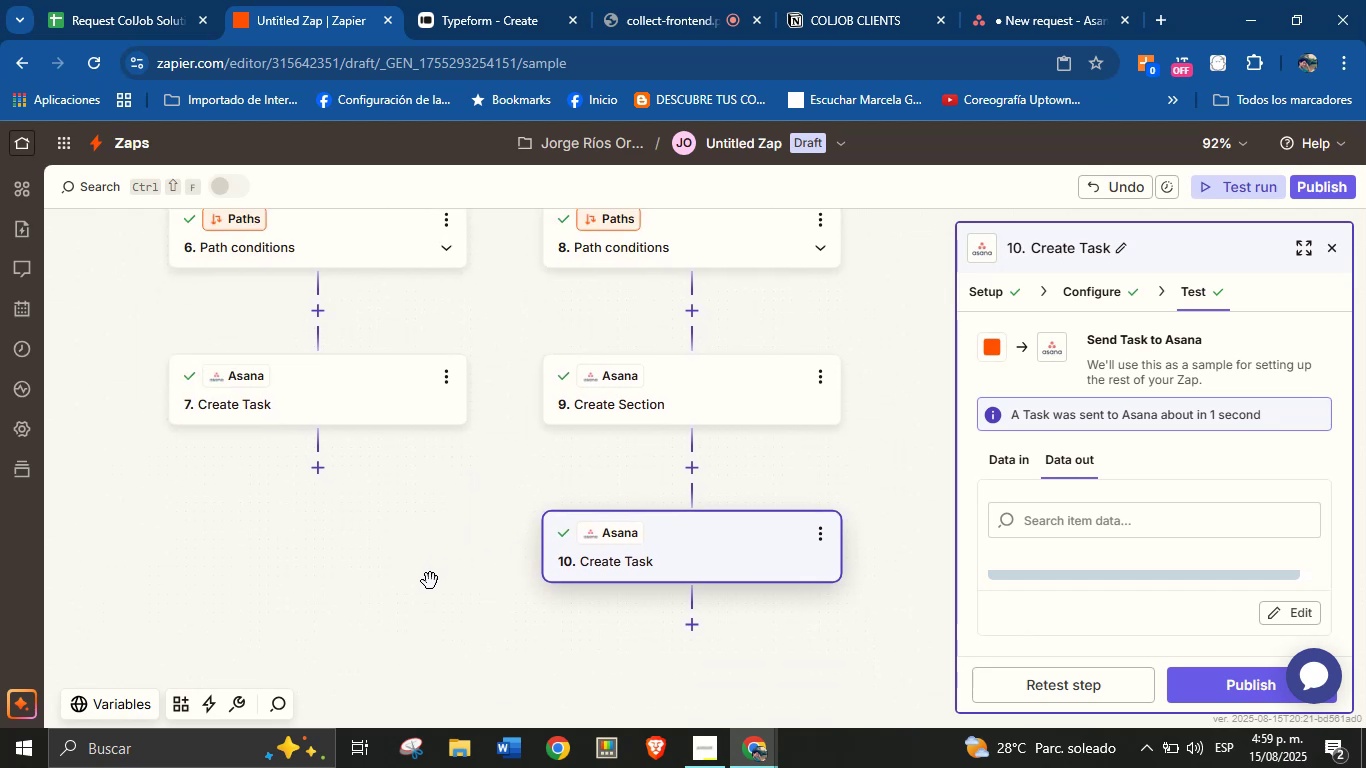 
left_click_drag(start_coordinate=[423, 593], to_coordinate=[425, 549])
 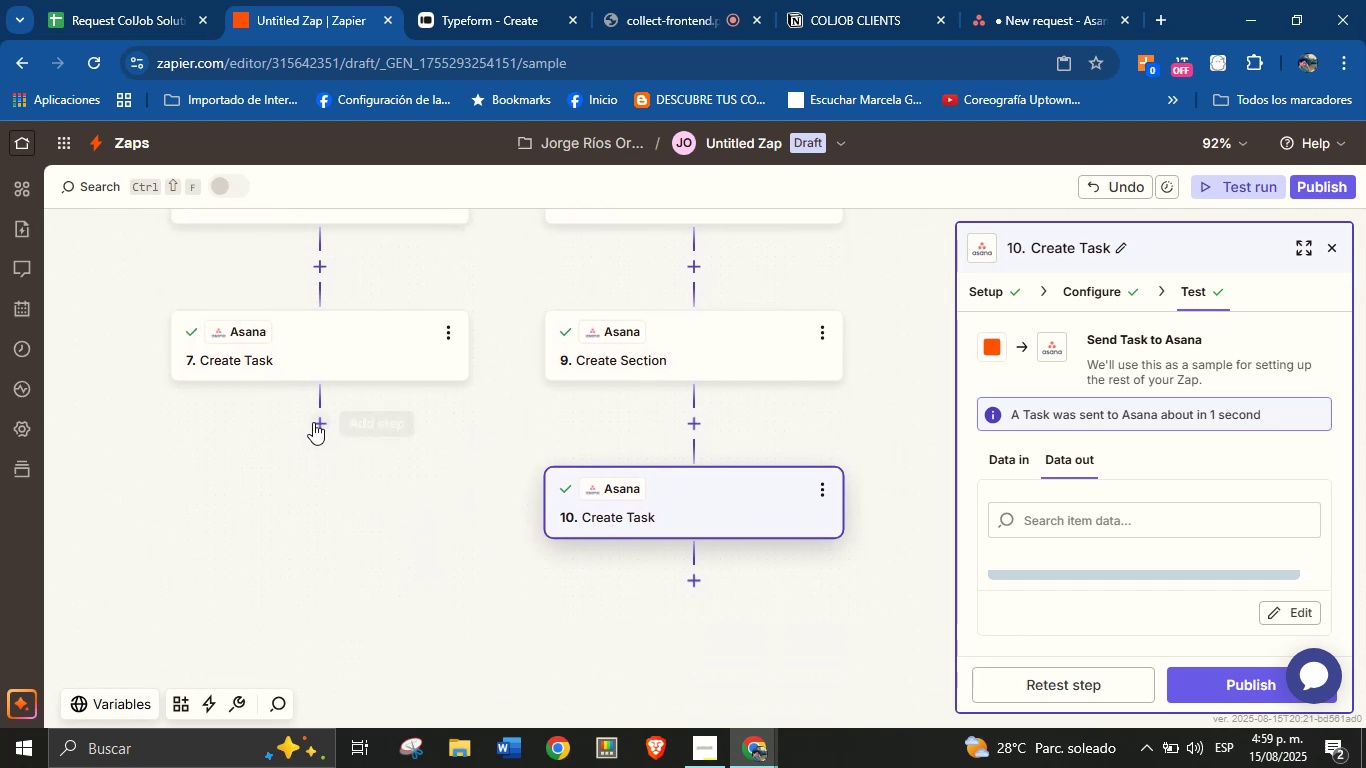 
left_click([313, 422])
 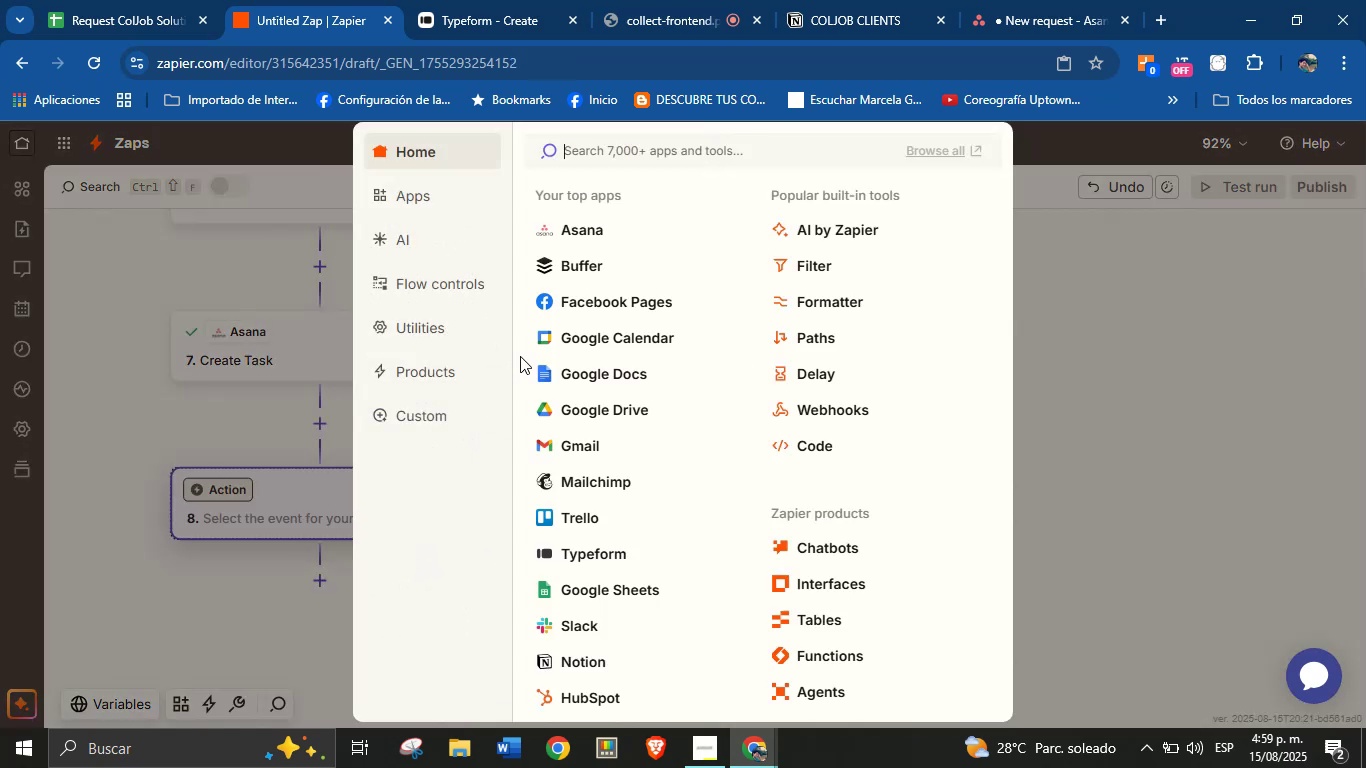 
left_click([600, 449])
 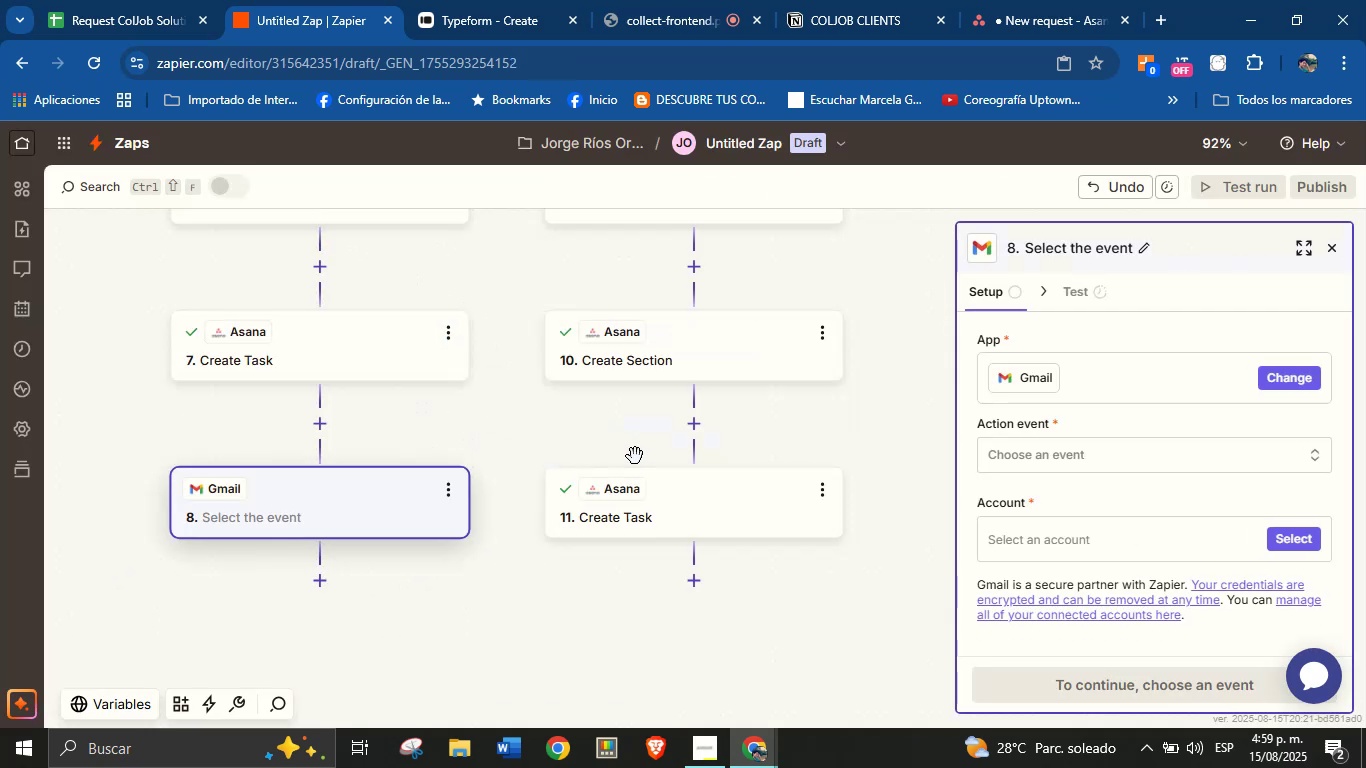 
left_click([1098, 446])
 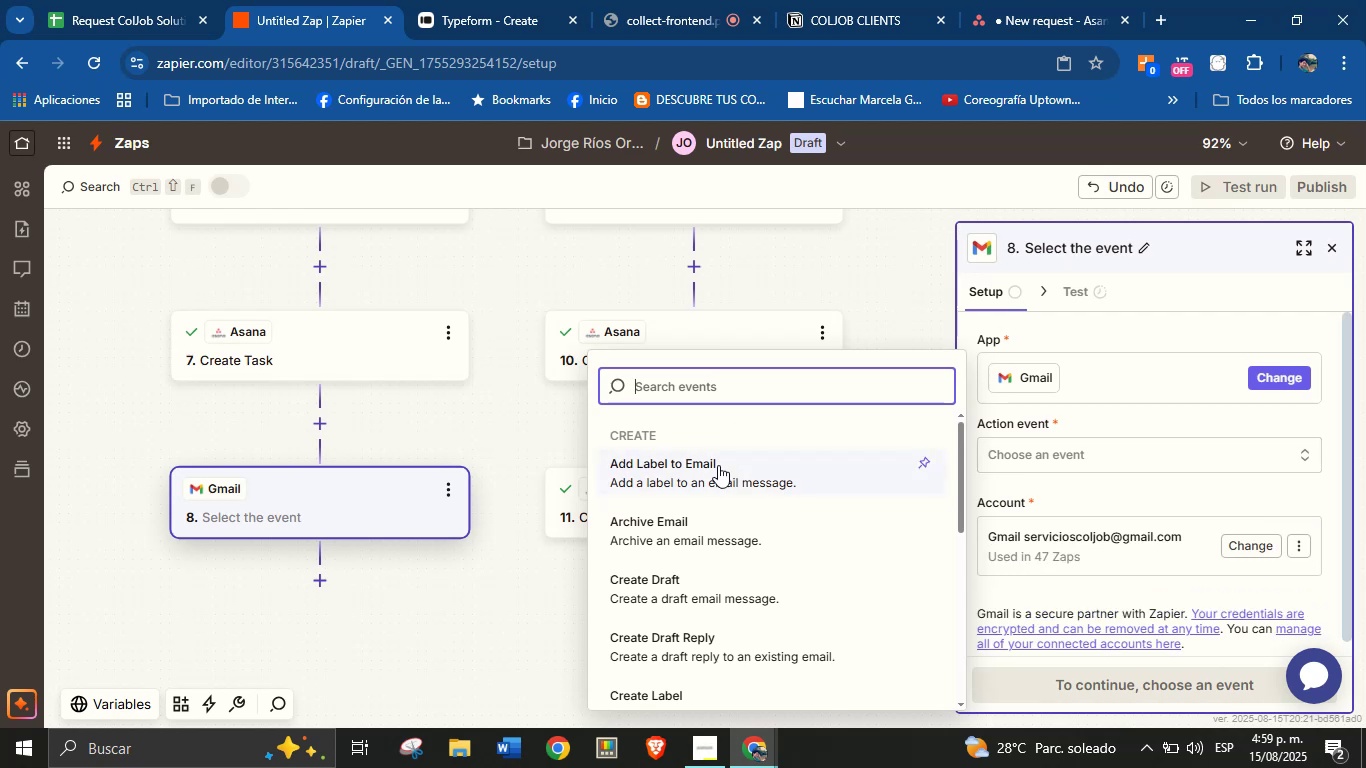 
type(send)
 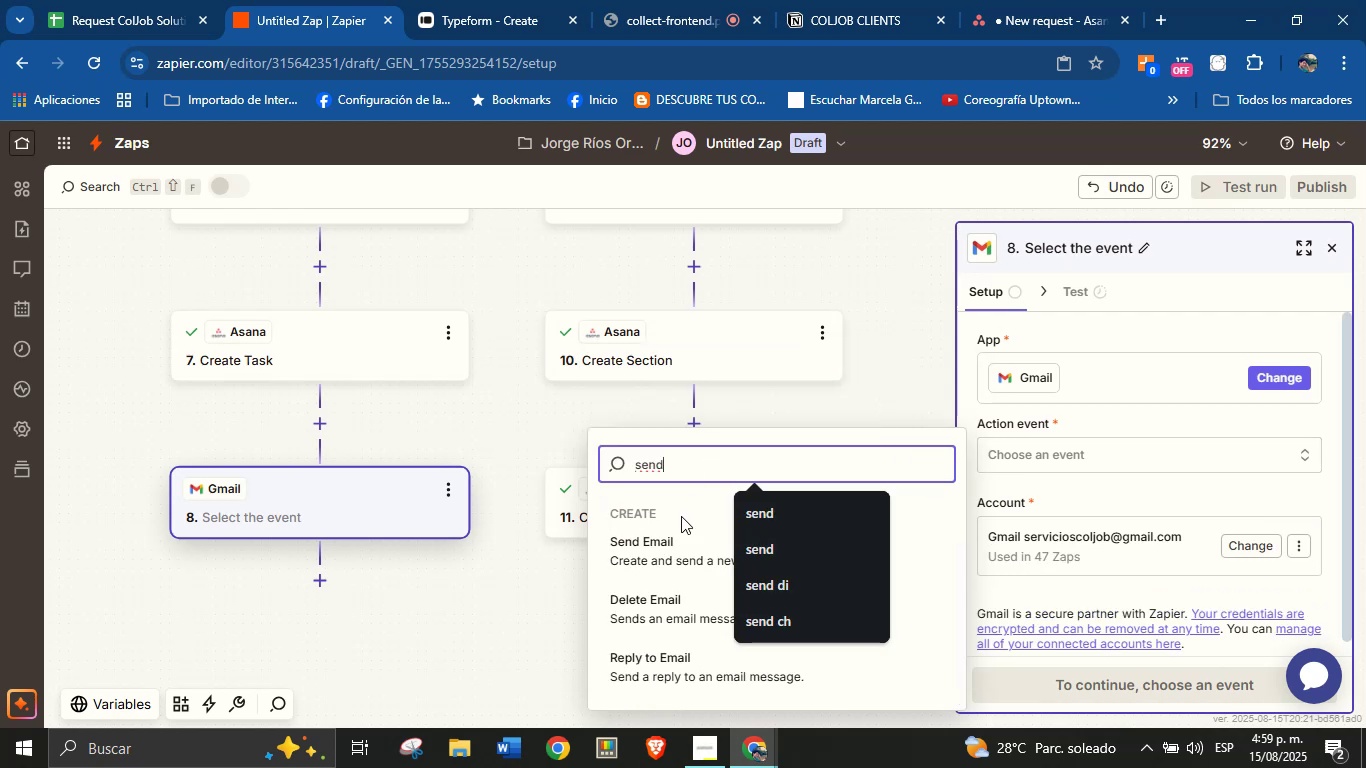 
left_click([681, 534])
 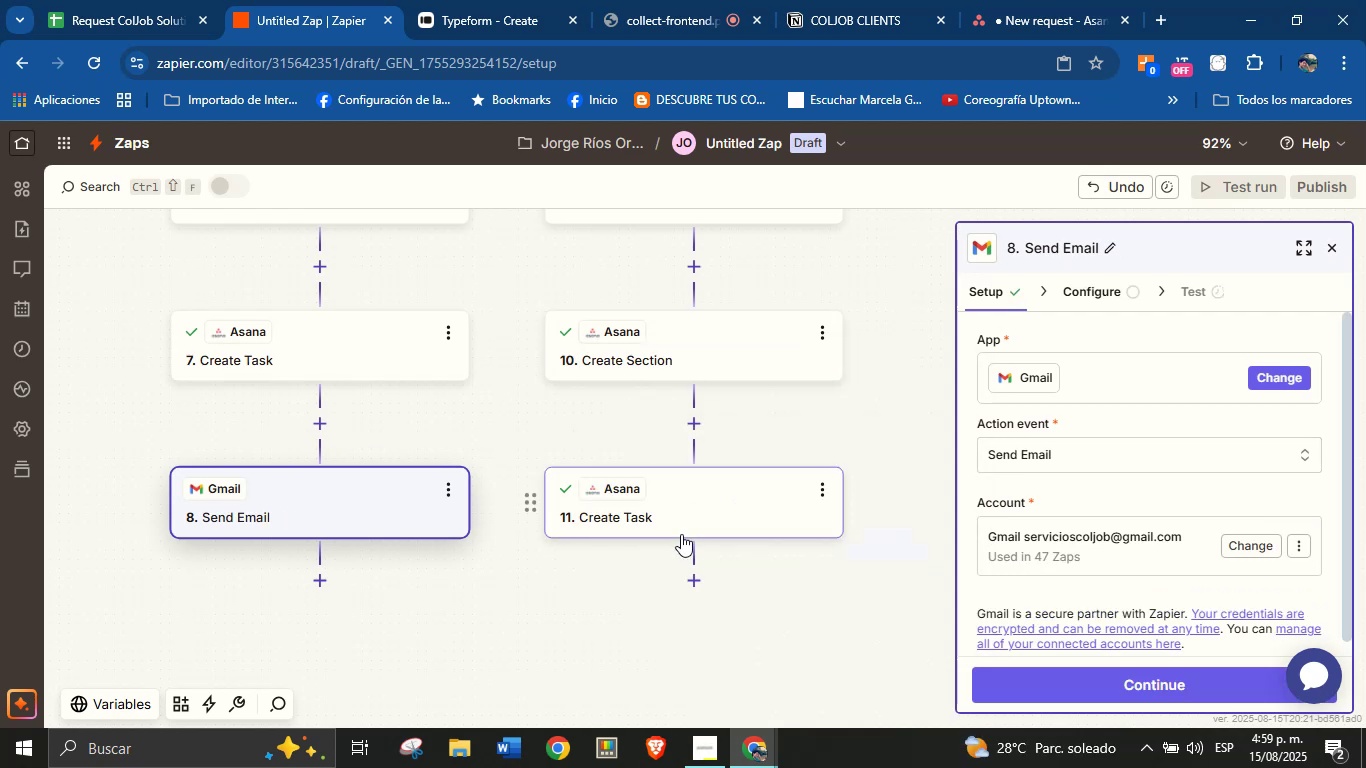 
wait(5.93)
 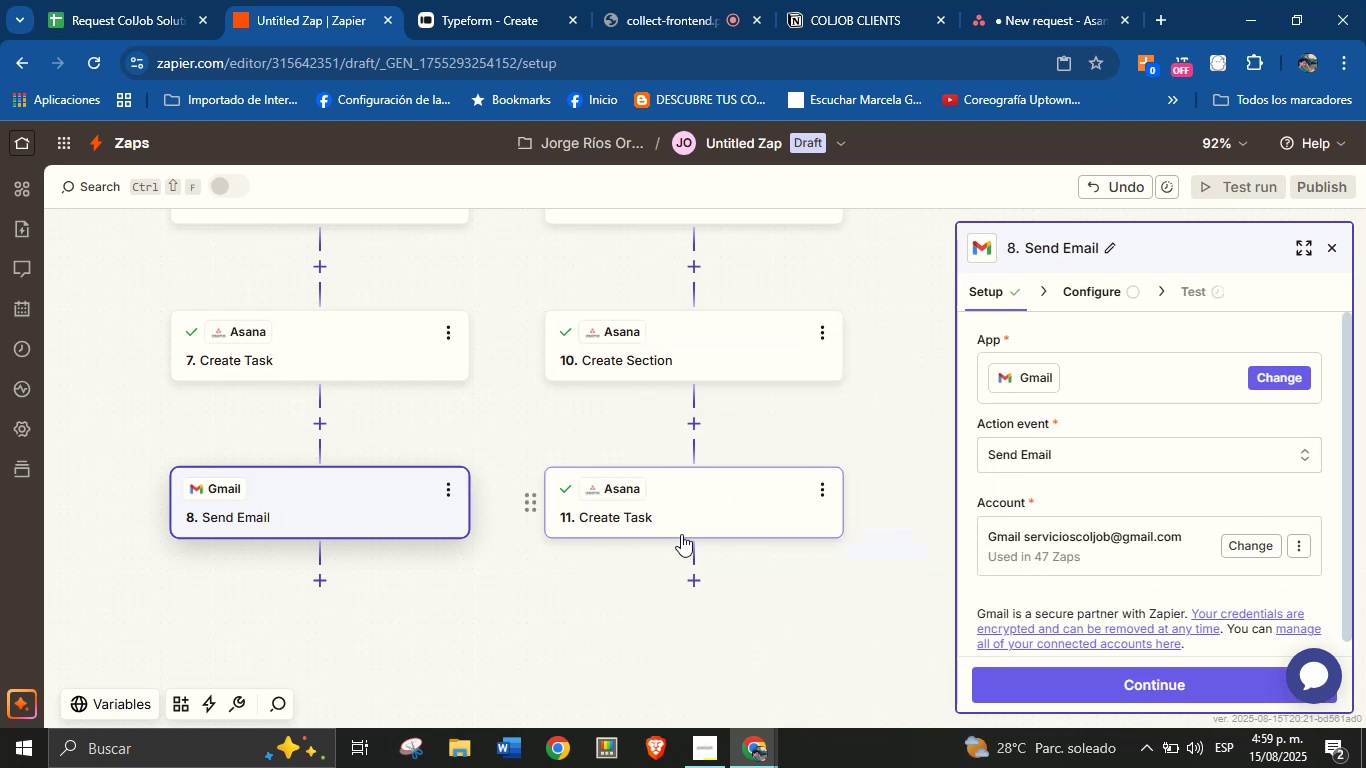 
scroll: coordinate [1180, 492], scroll_direction: down, amount: 1.0
 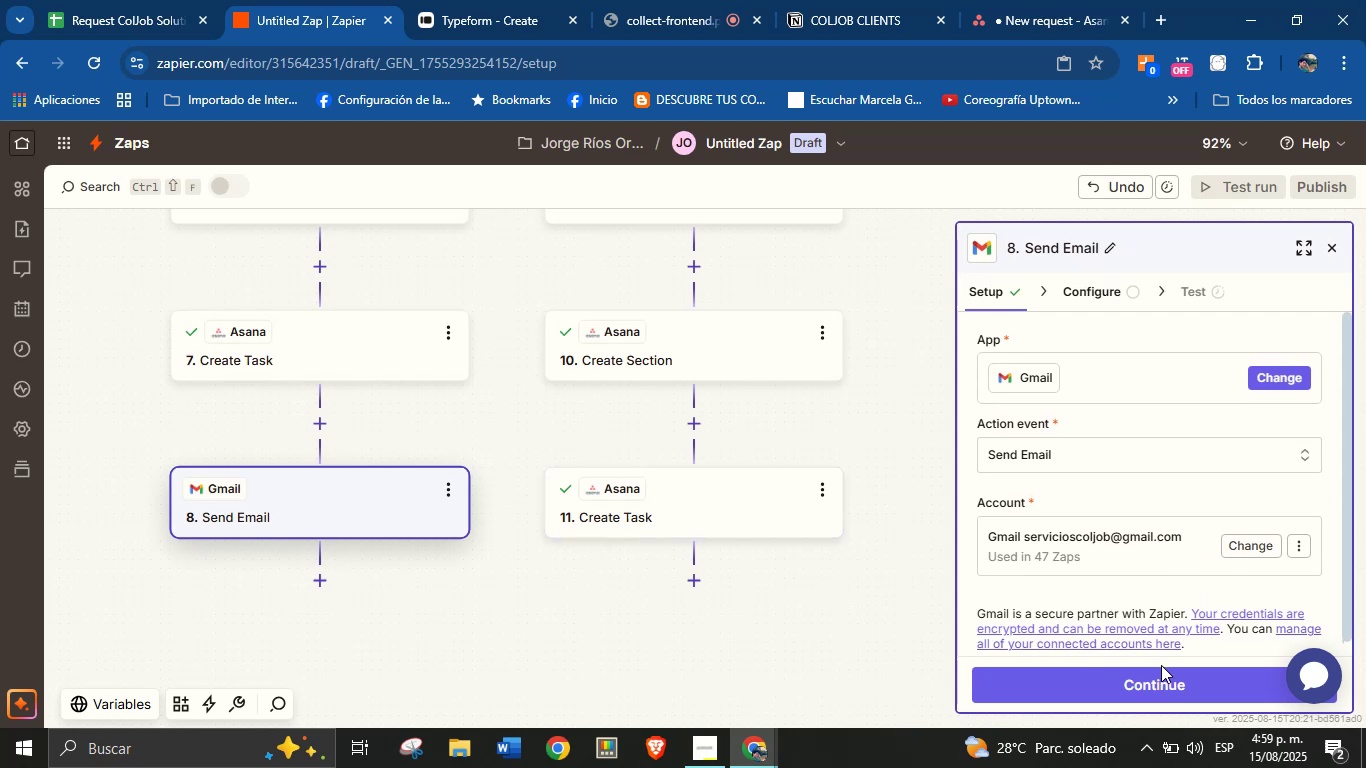 
left_click([1161, 682])
 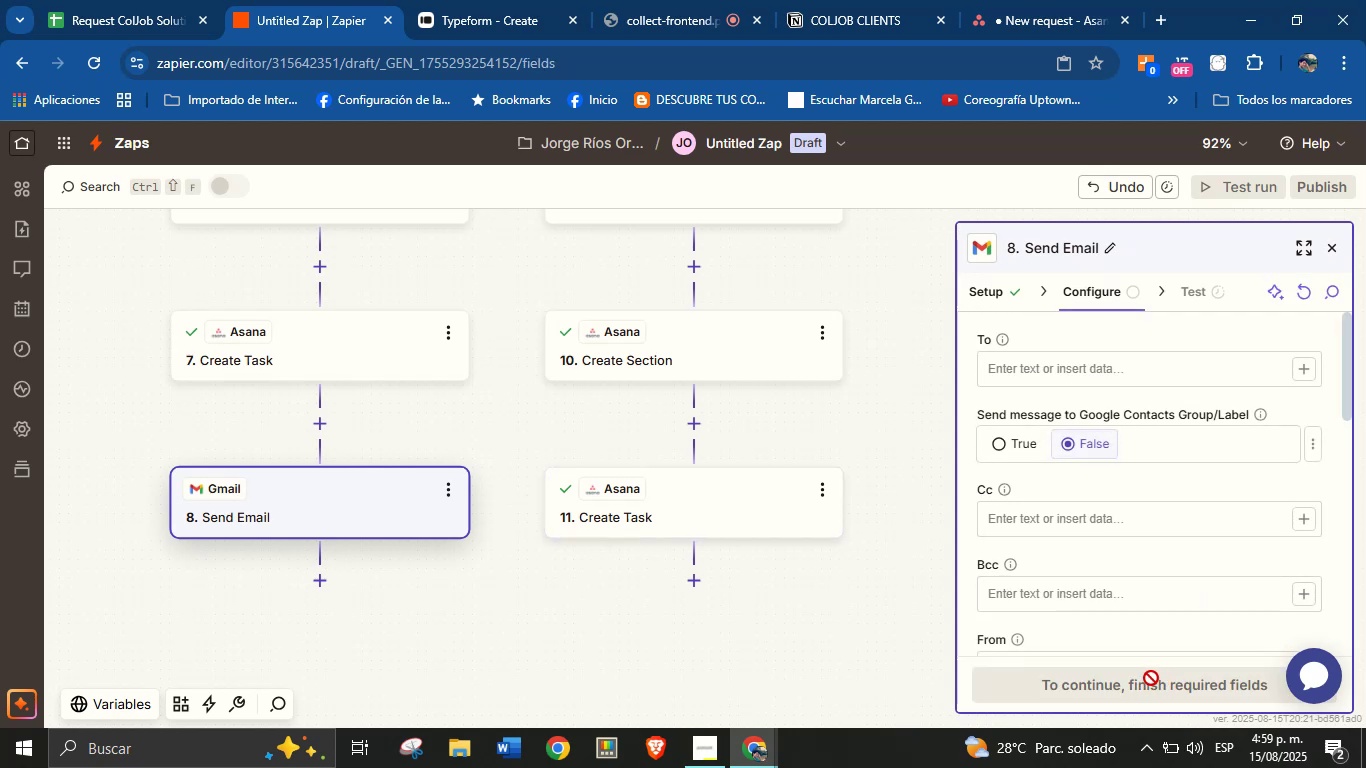 
left_click([1254, 373])
 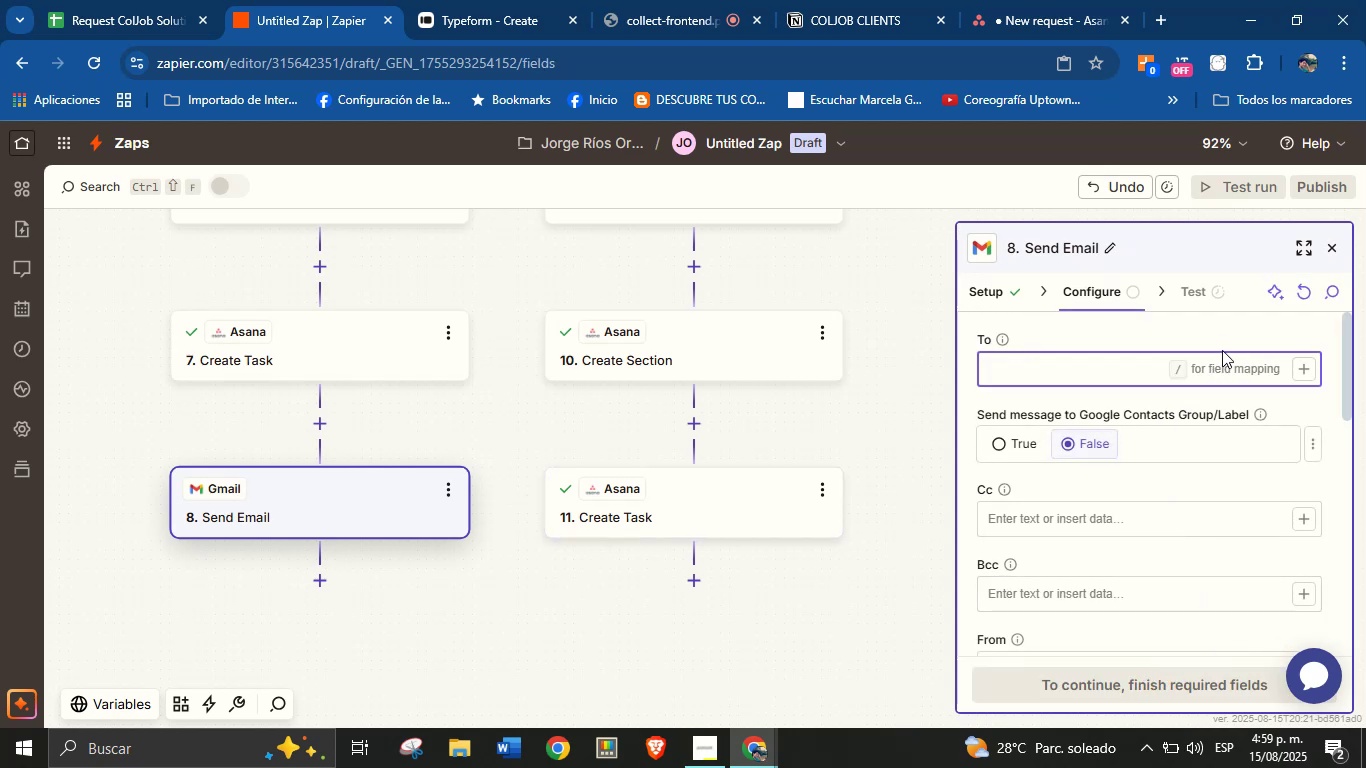 
left_click([1240, 333])
 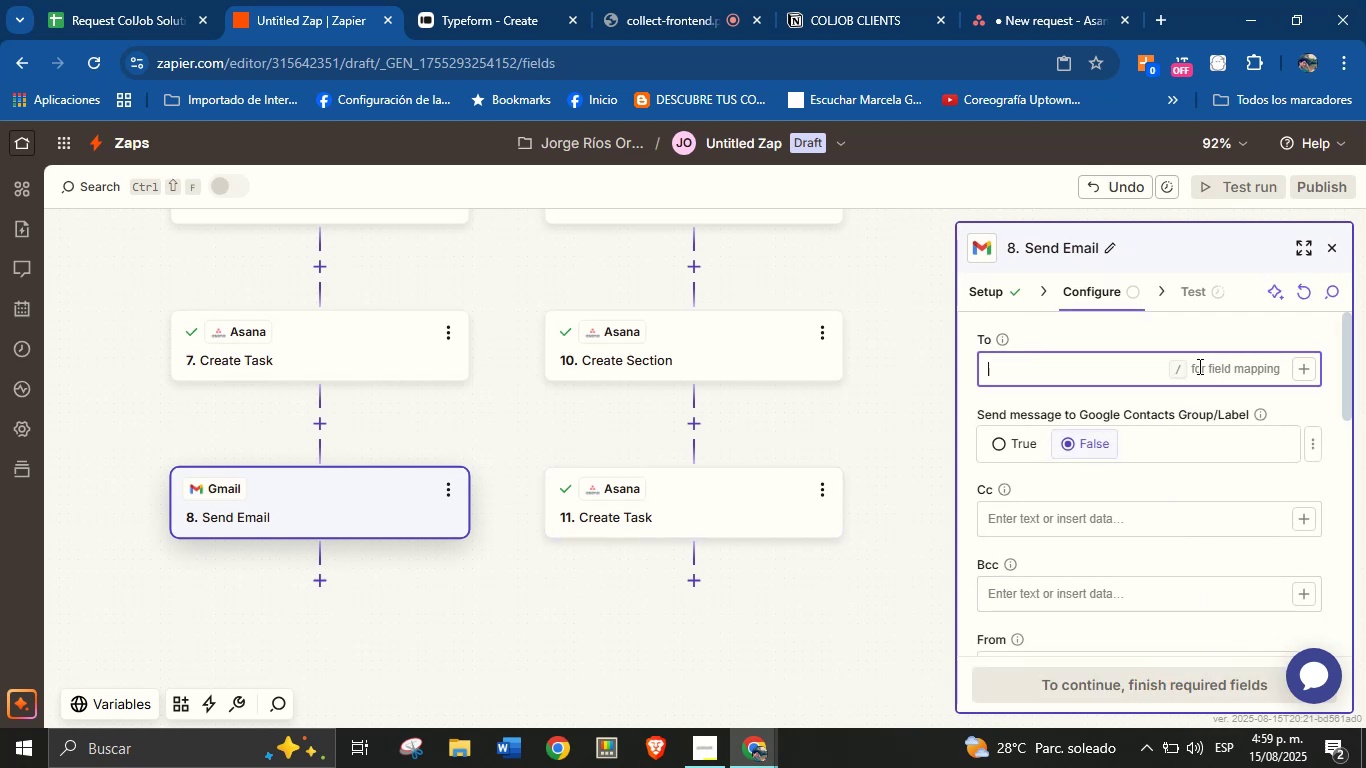 
double_click([1210, 333])
 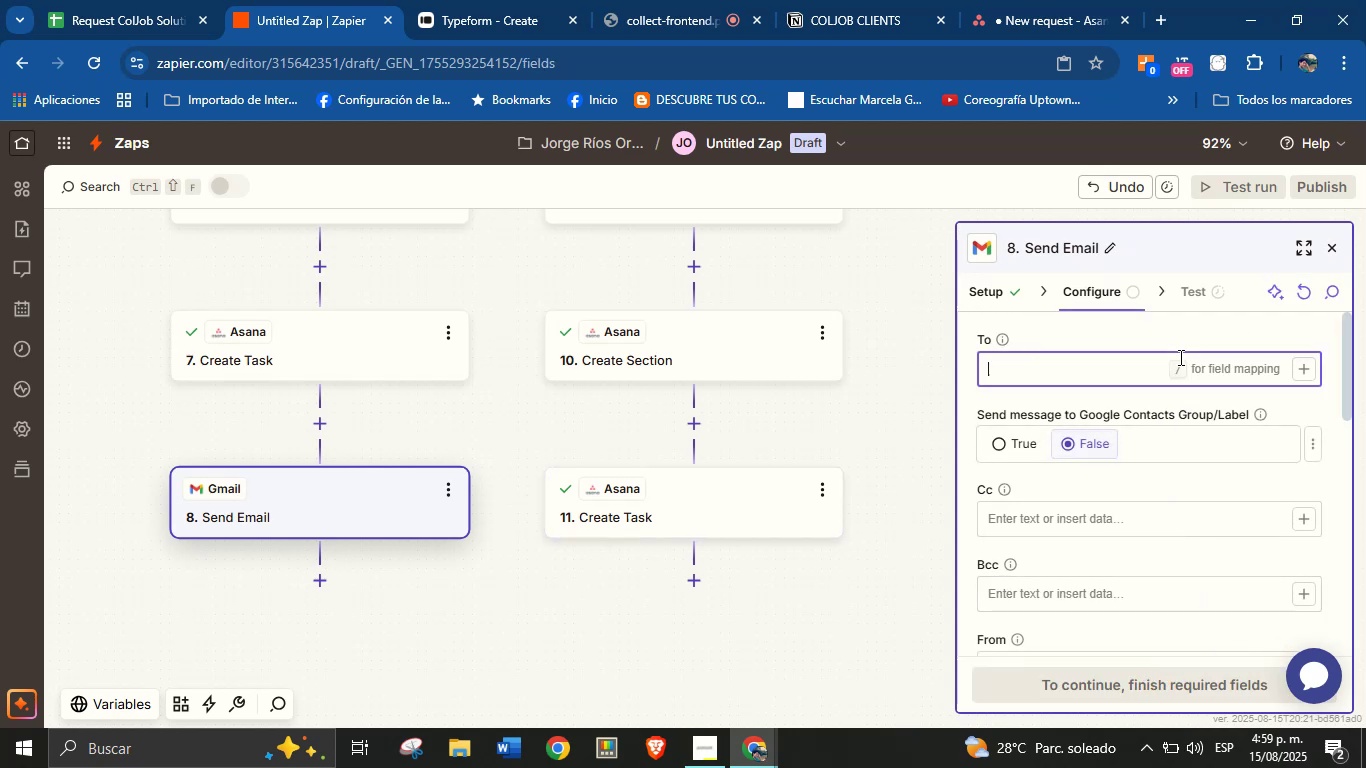 
double_click([1186, 349])
 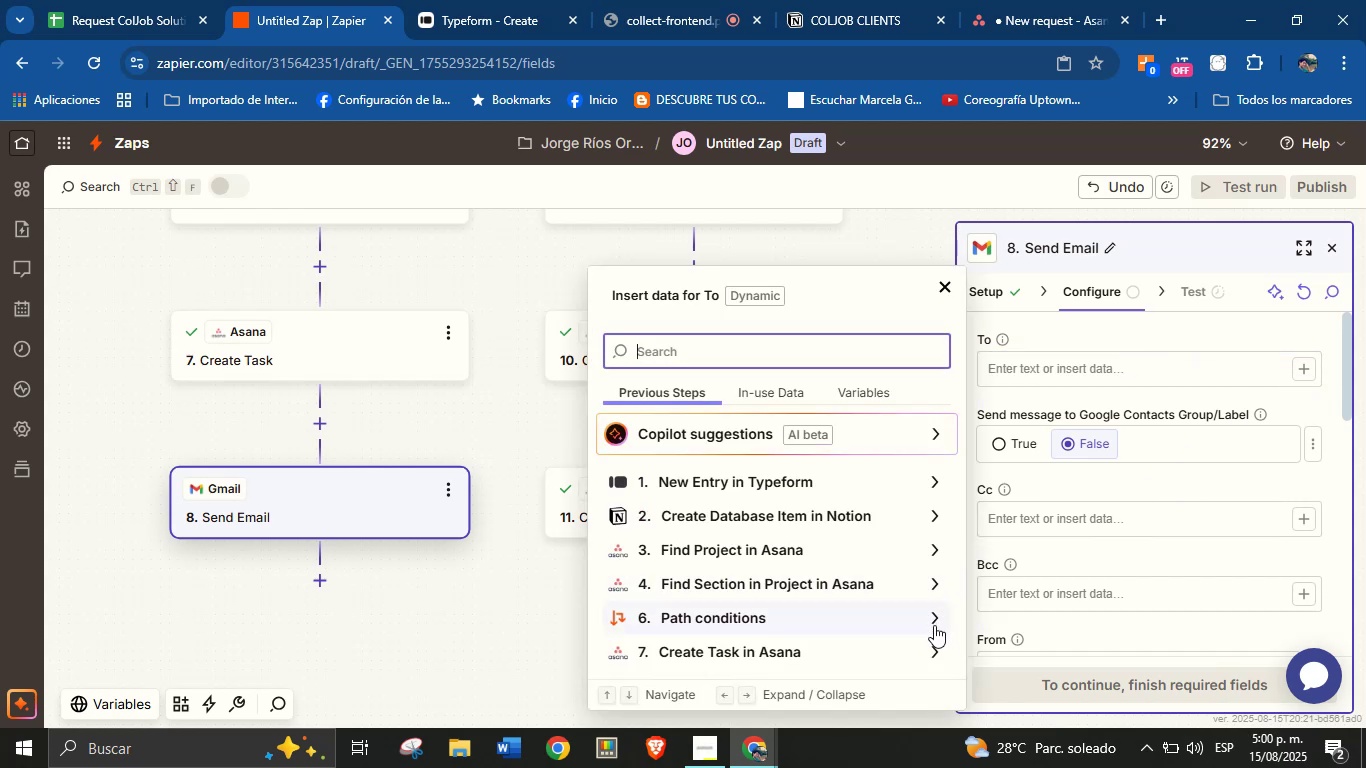 
wait(14.73)
 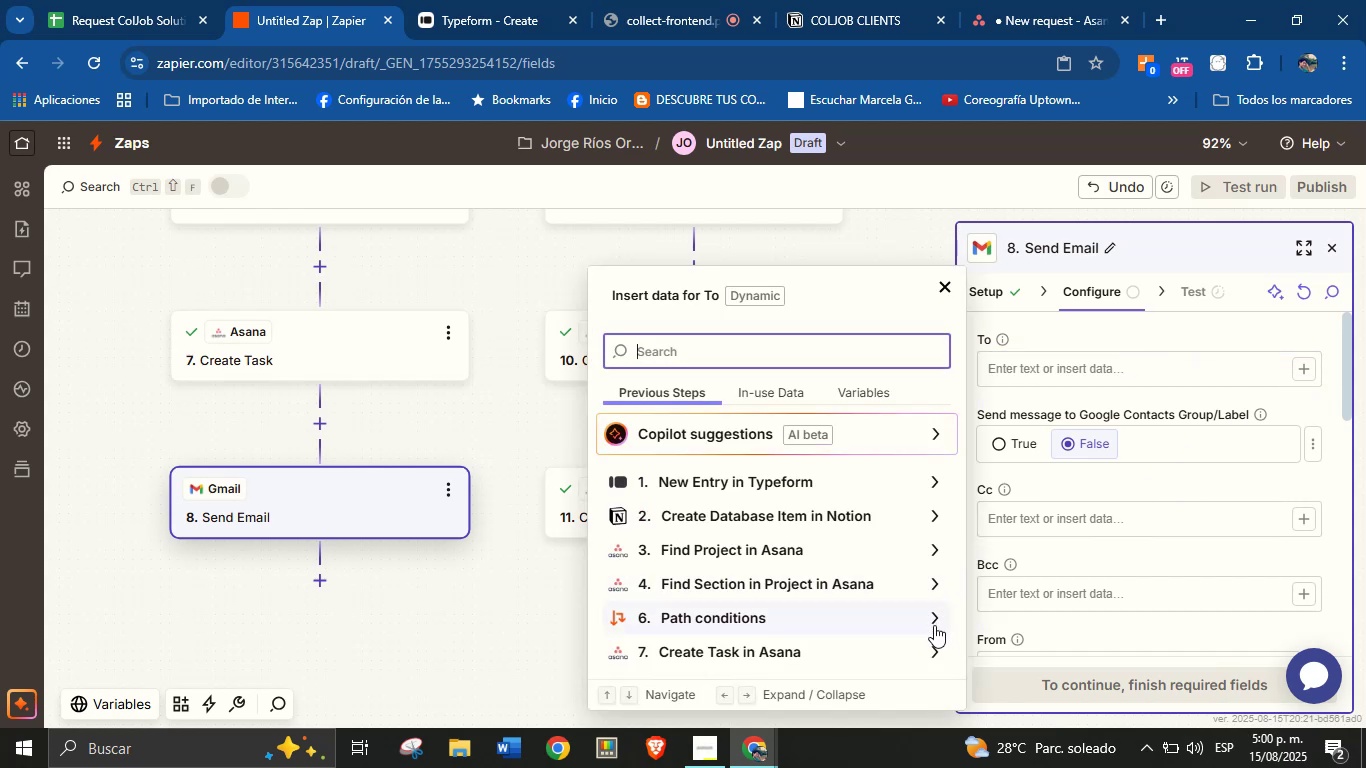 
left_click([940, 506])
 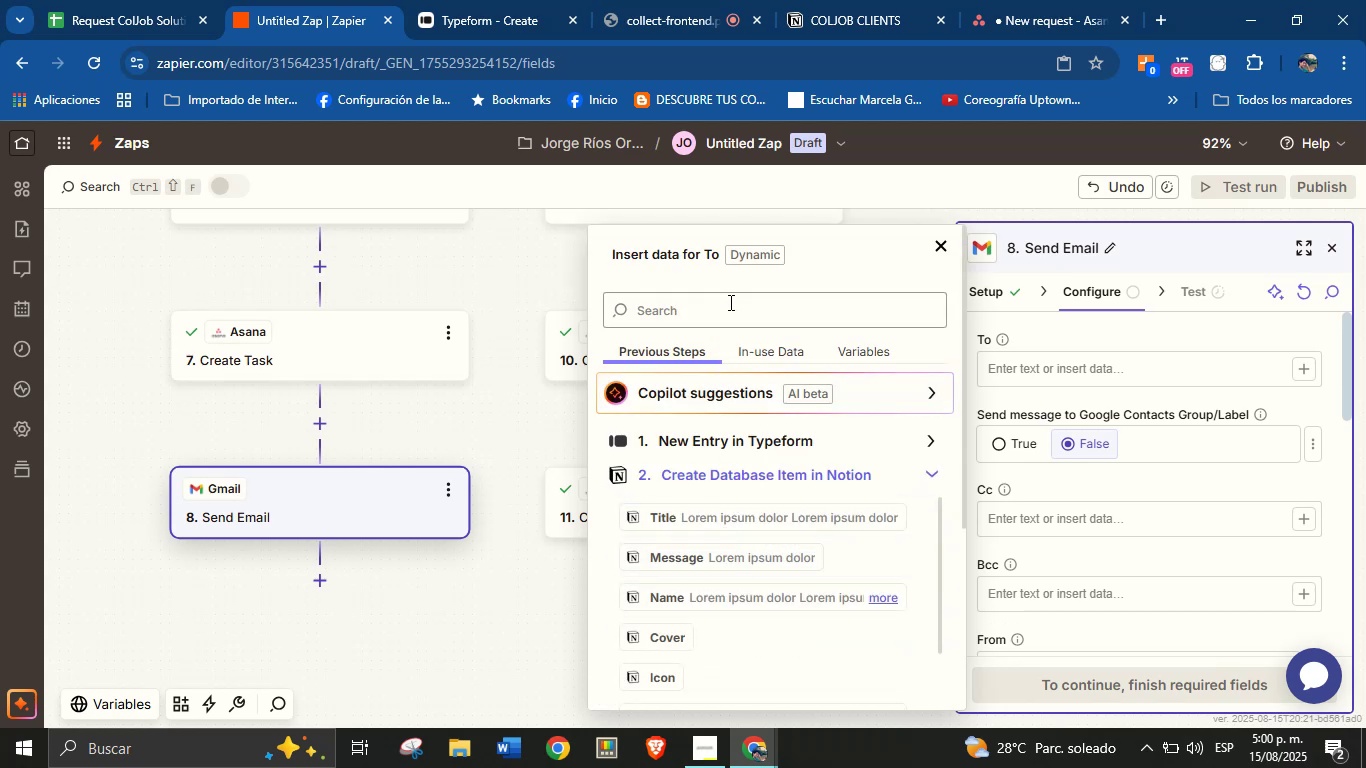 
type(em)
 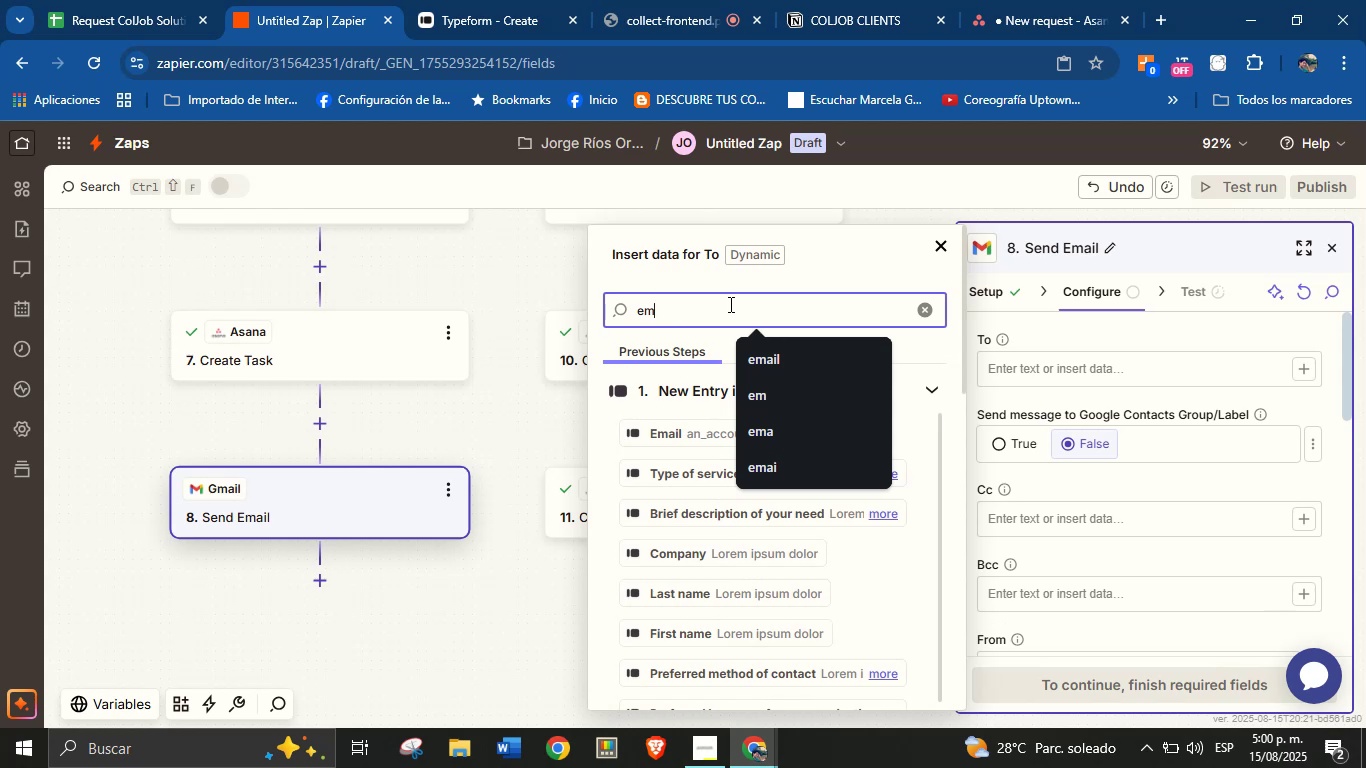 
wait(7.68)
 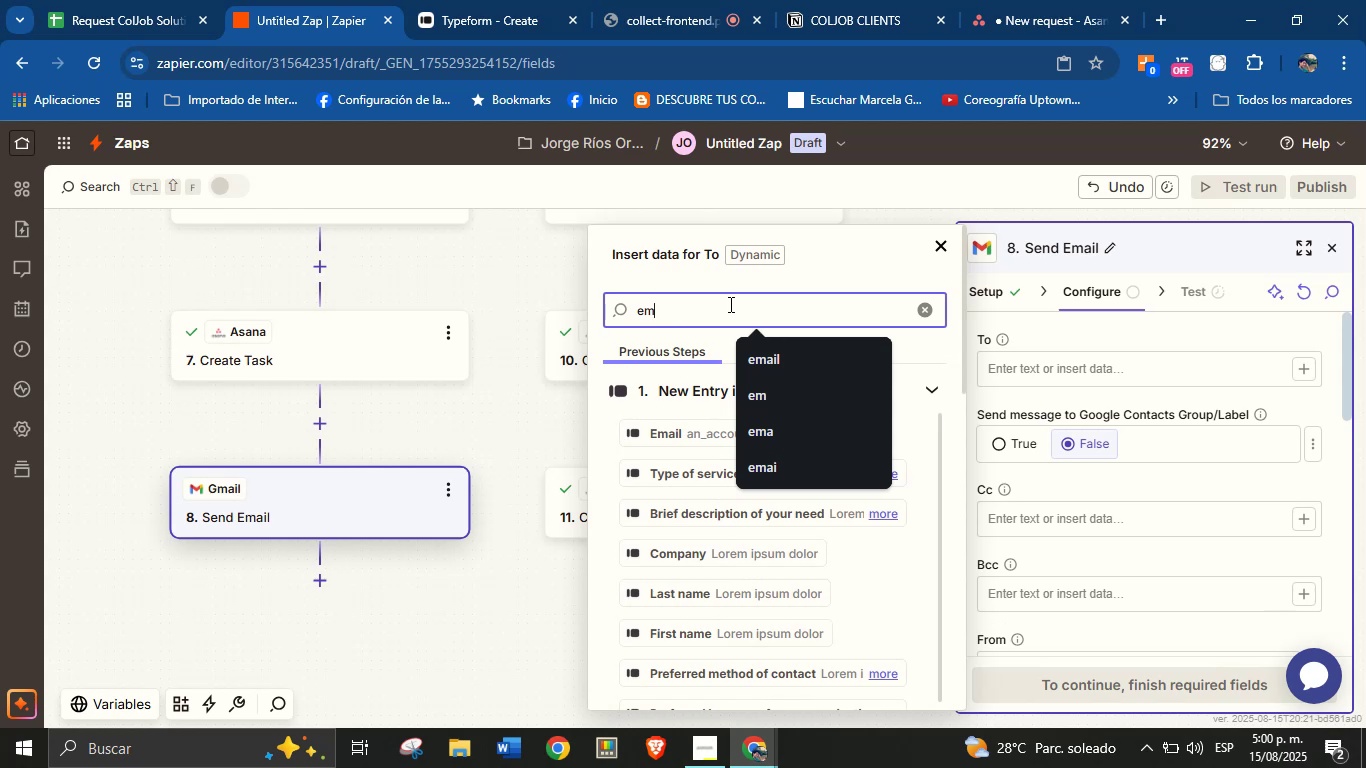 
left_click([694, 427])
 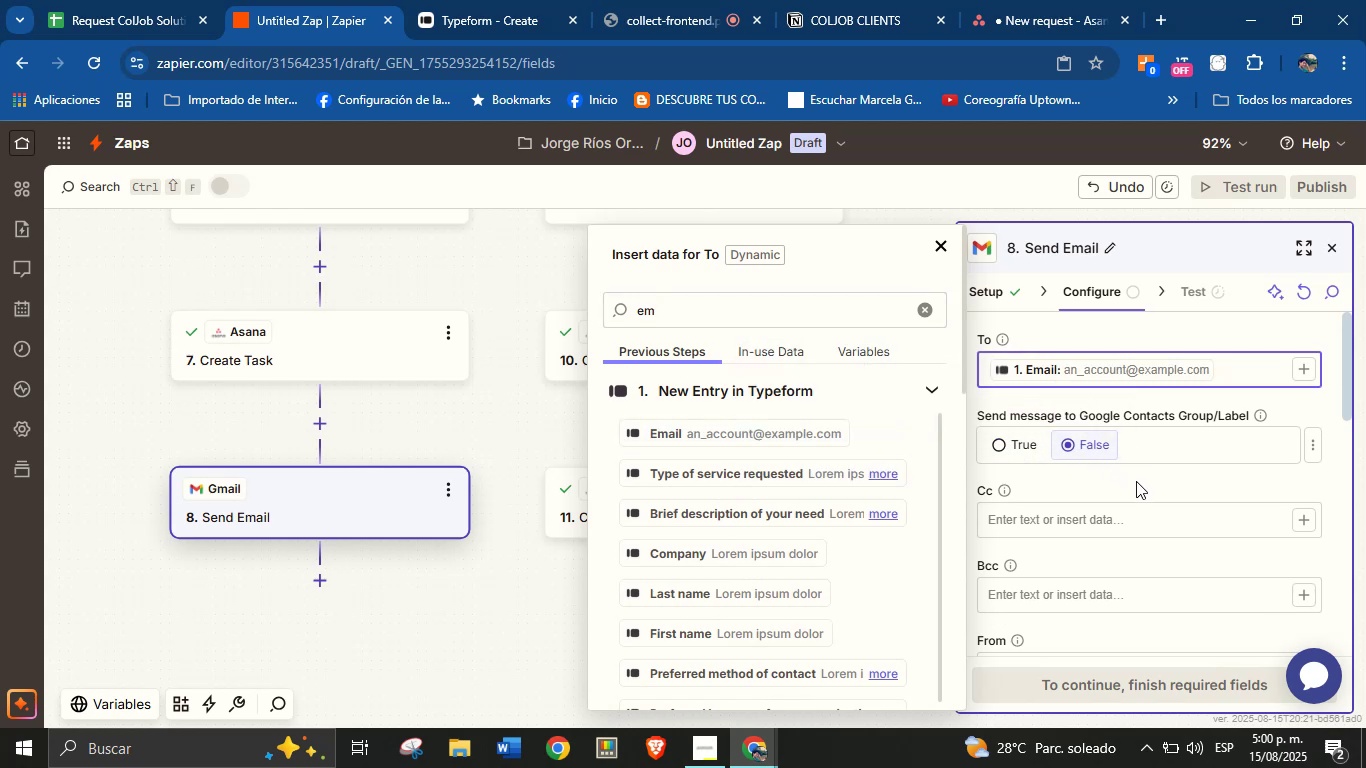 
left_click([1136, 483])
 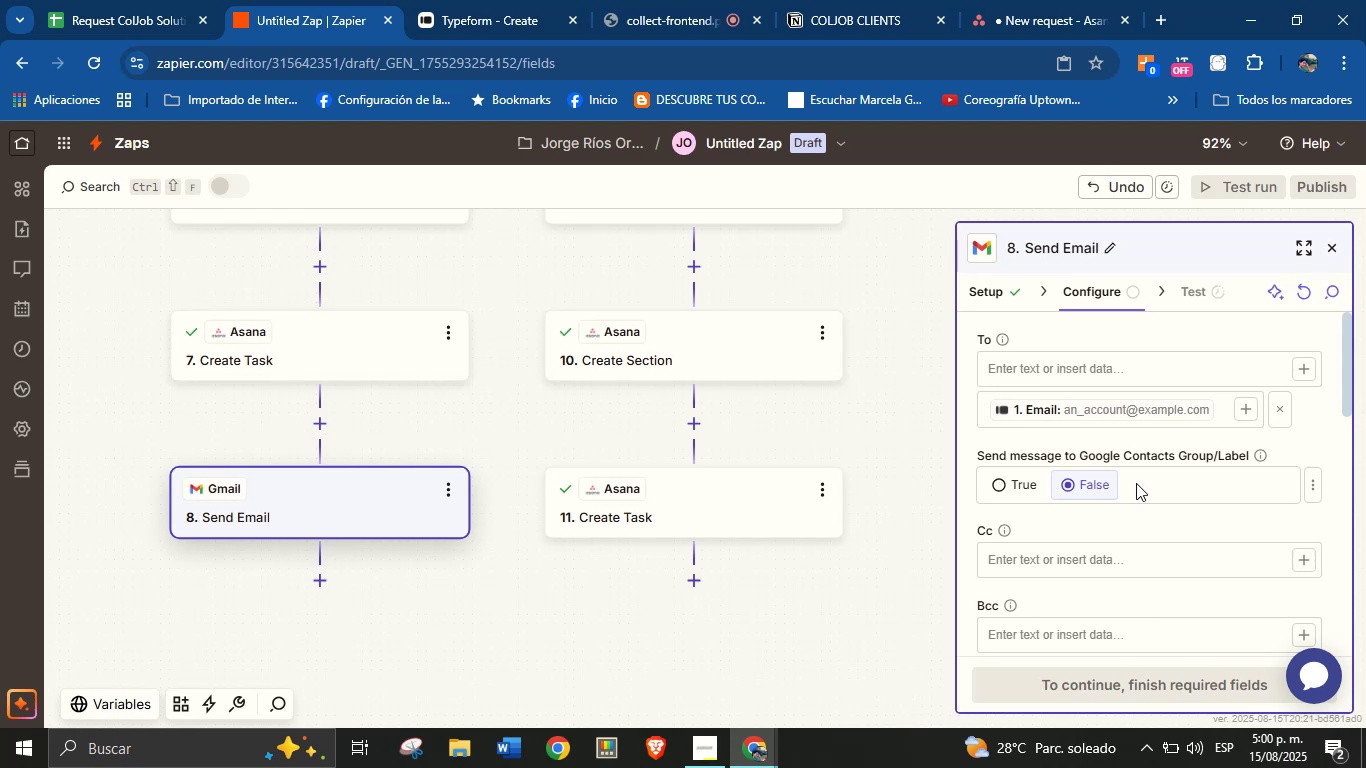 
wait(10.36)
 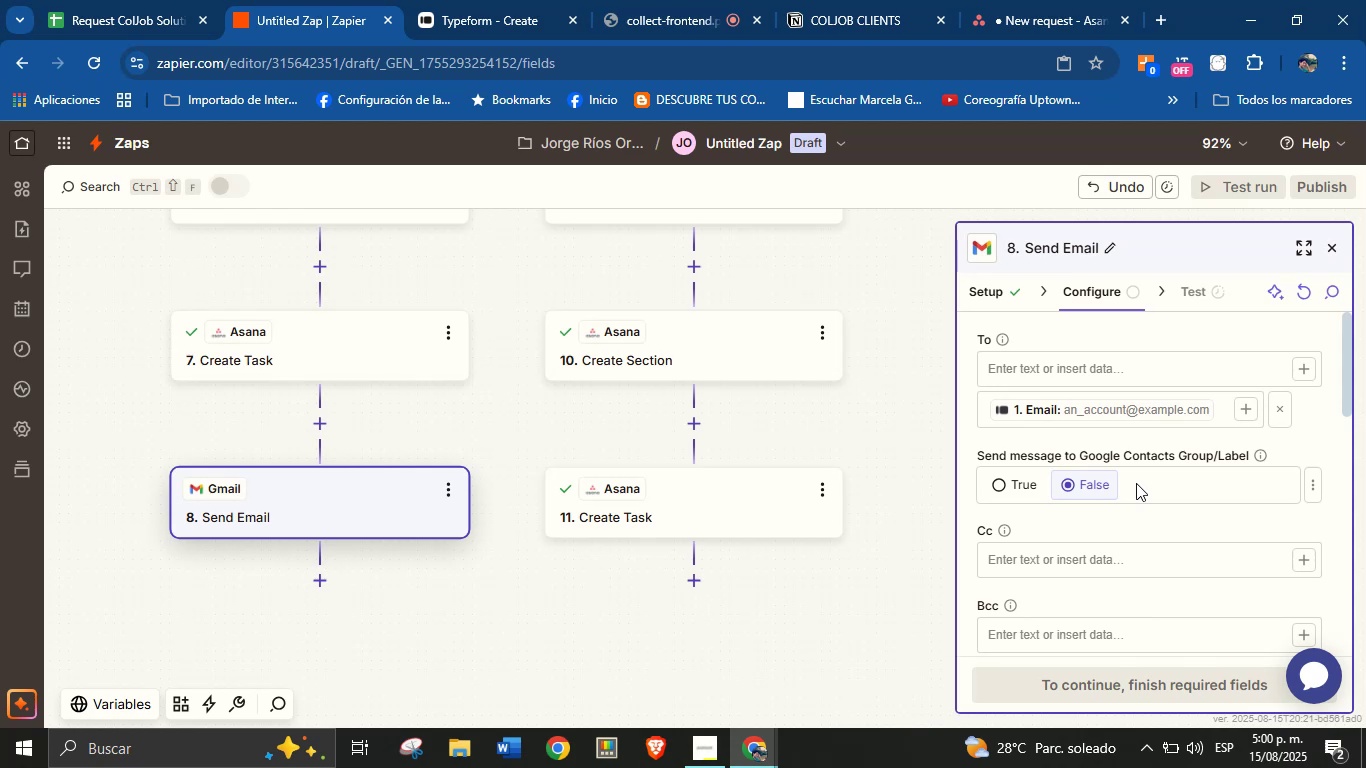 
scroll: coordinate [1136, 513], scroll_direction: up, amount: 1.0
 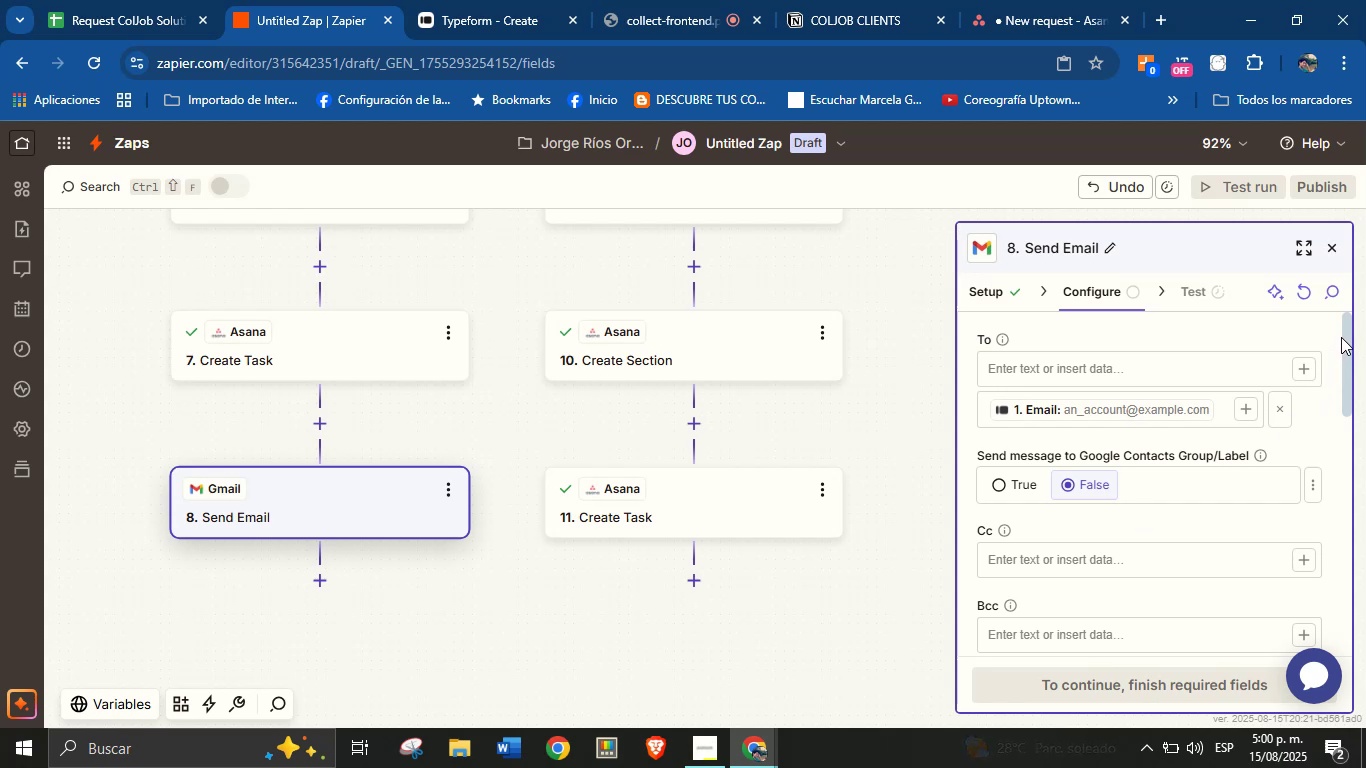 
wait(5.8)
 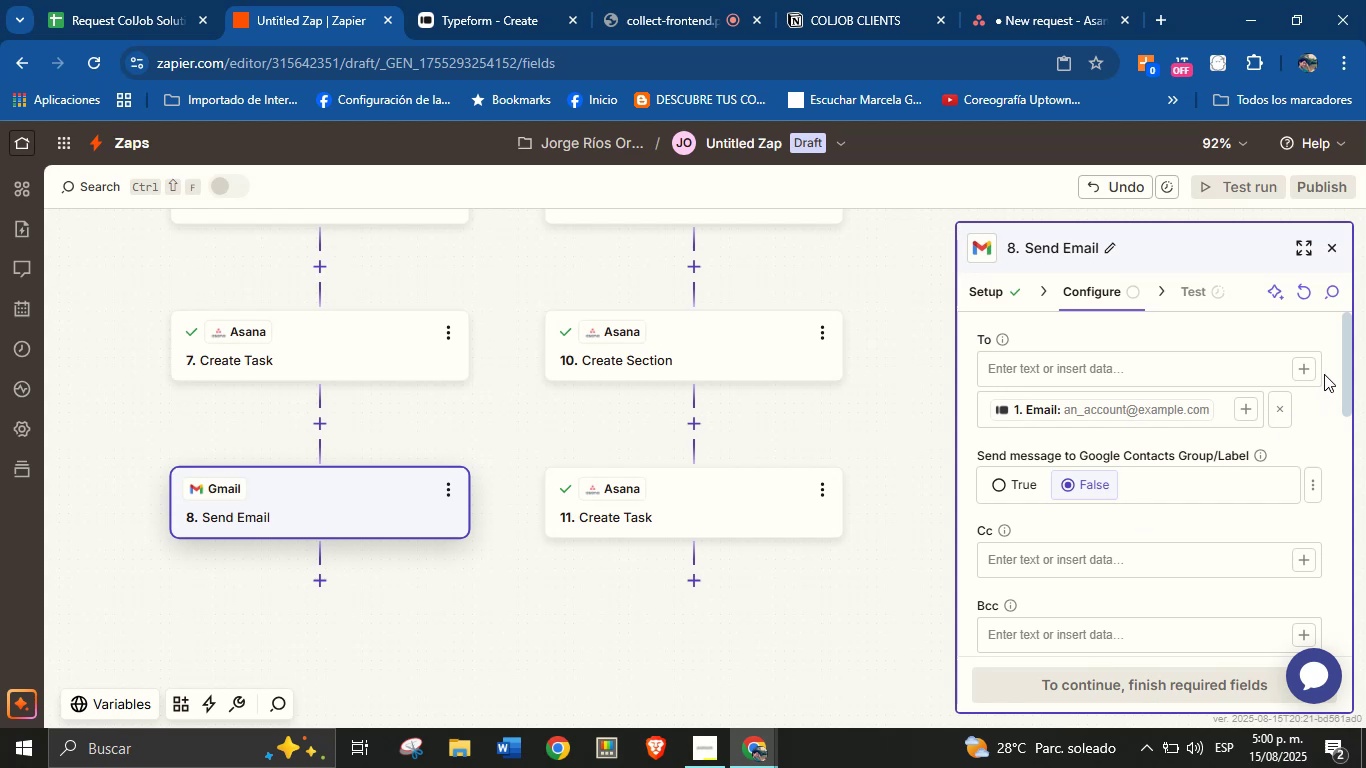 
left_click_drag(start_coordinate=[1346, 328], to_coordinate=[1346, 390])
 